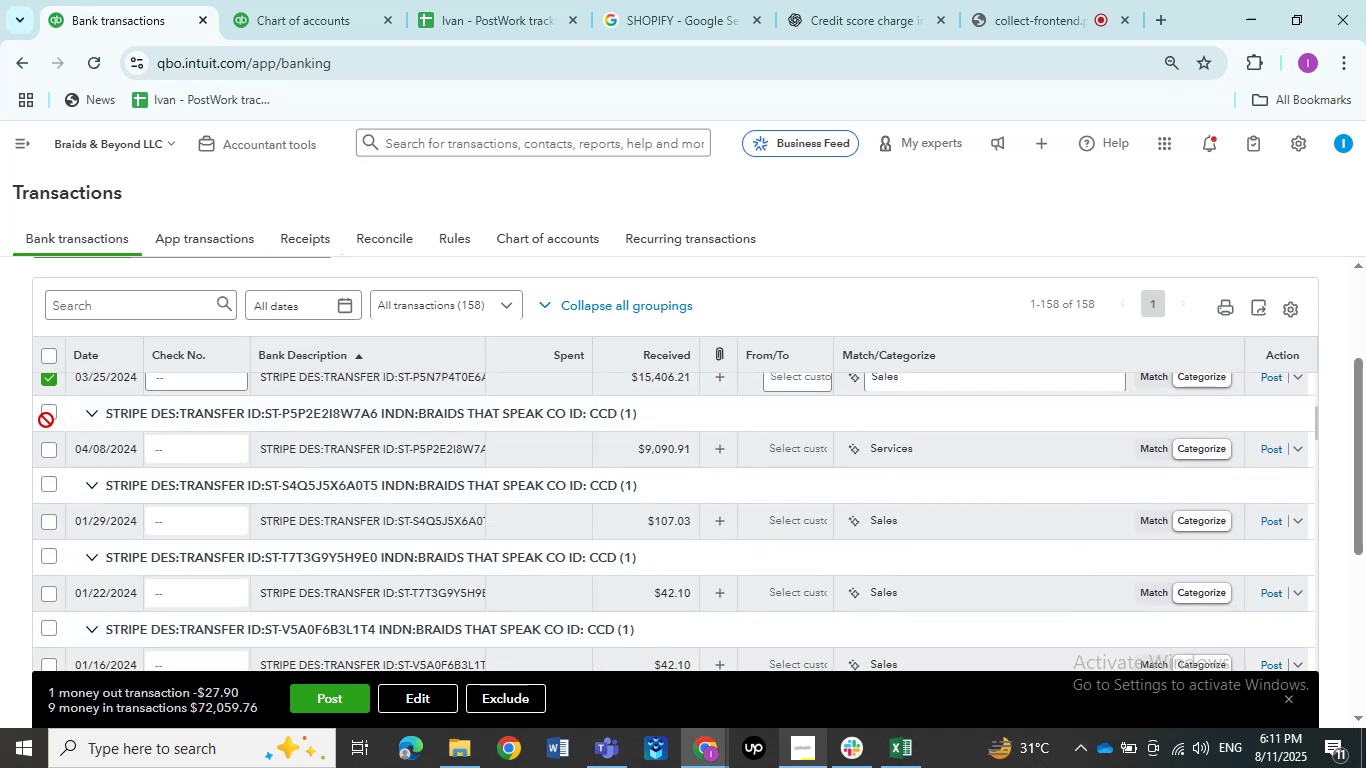 
left_click([50, 416])
 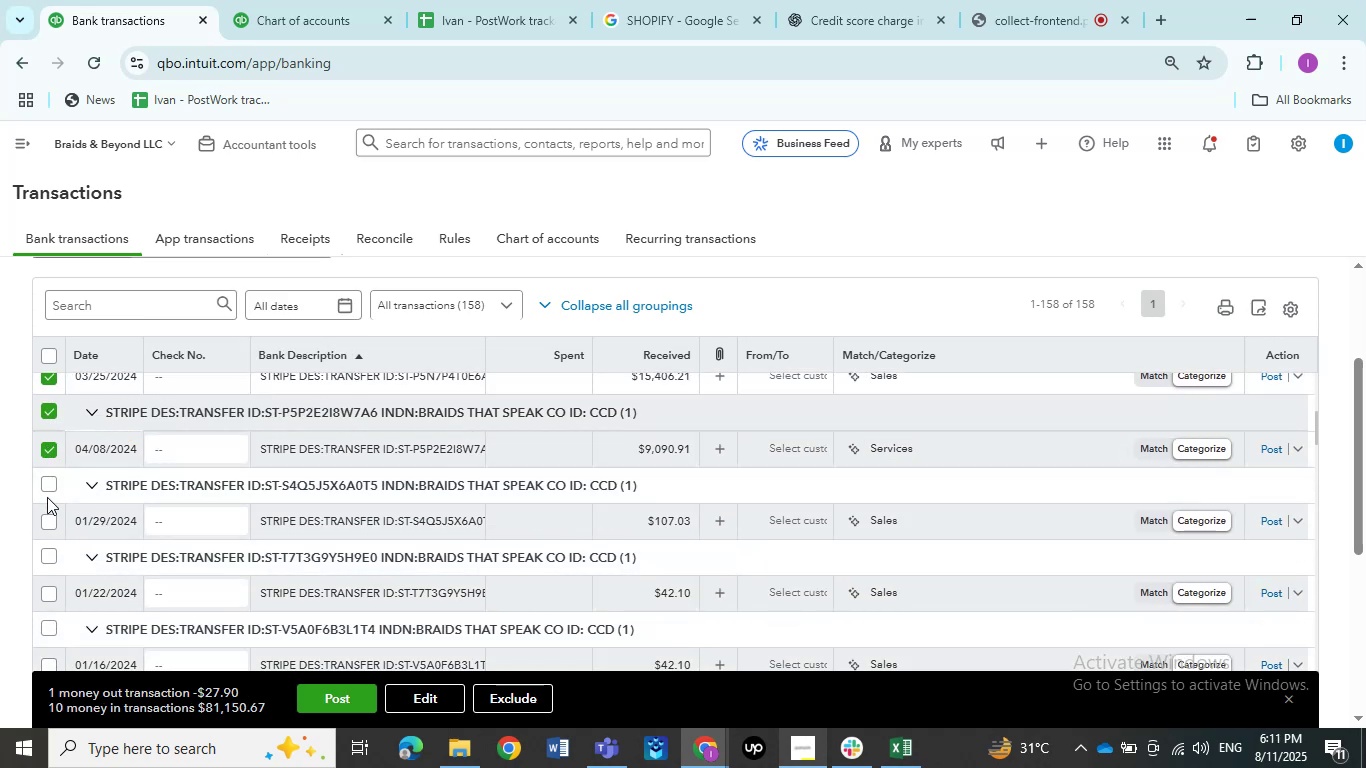 
left_click([47, 486])
 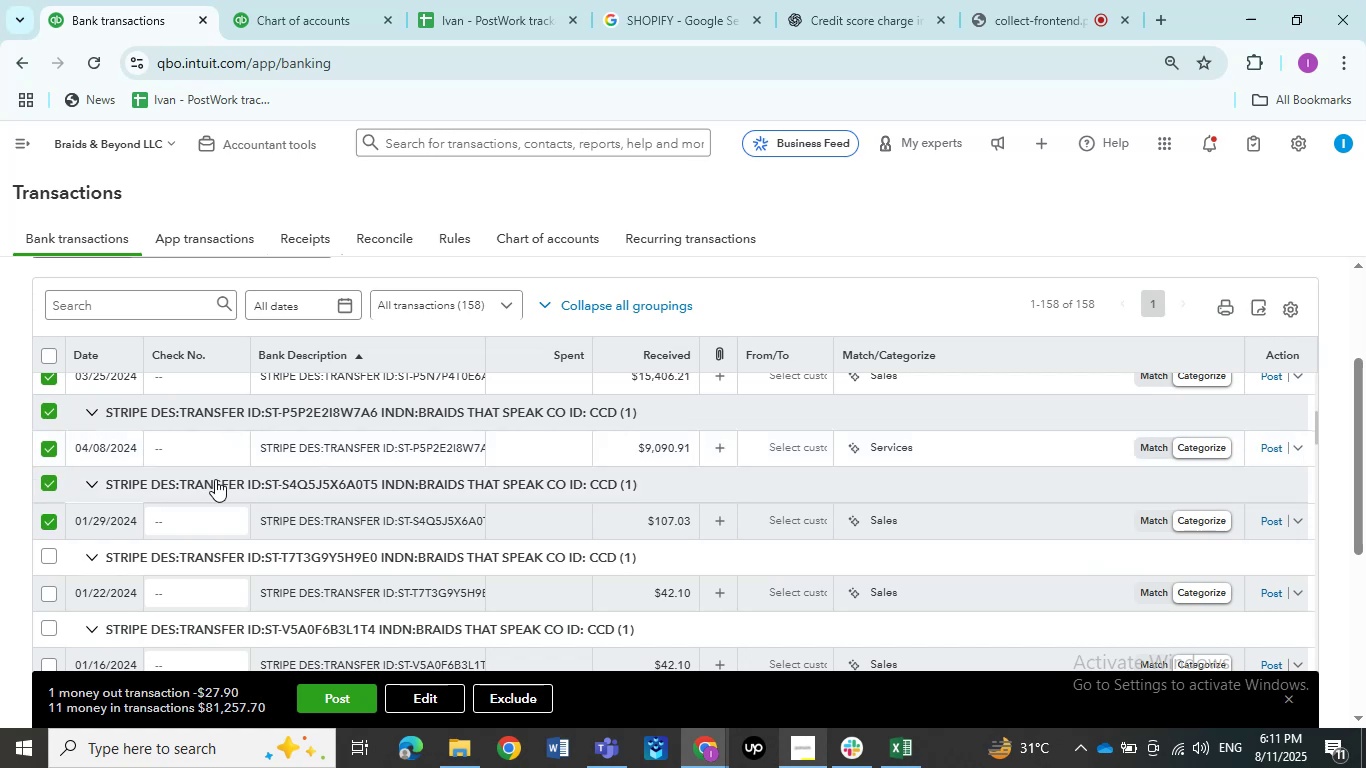 
scroll: coordinate [843, 196], scroll_direction: down, amount: 11.0
 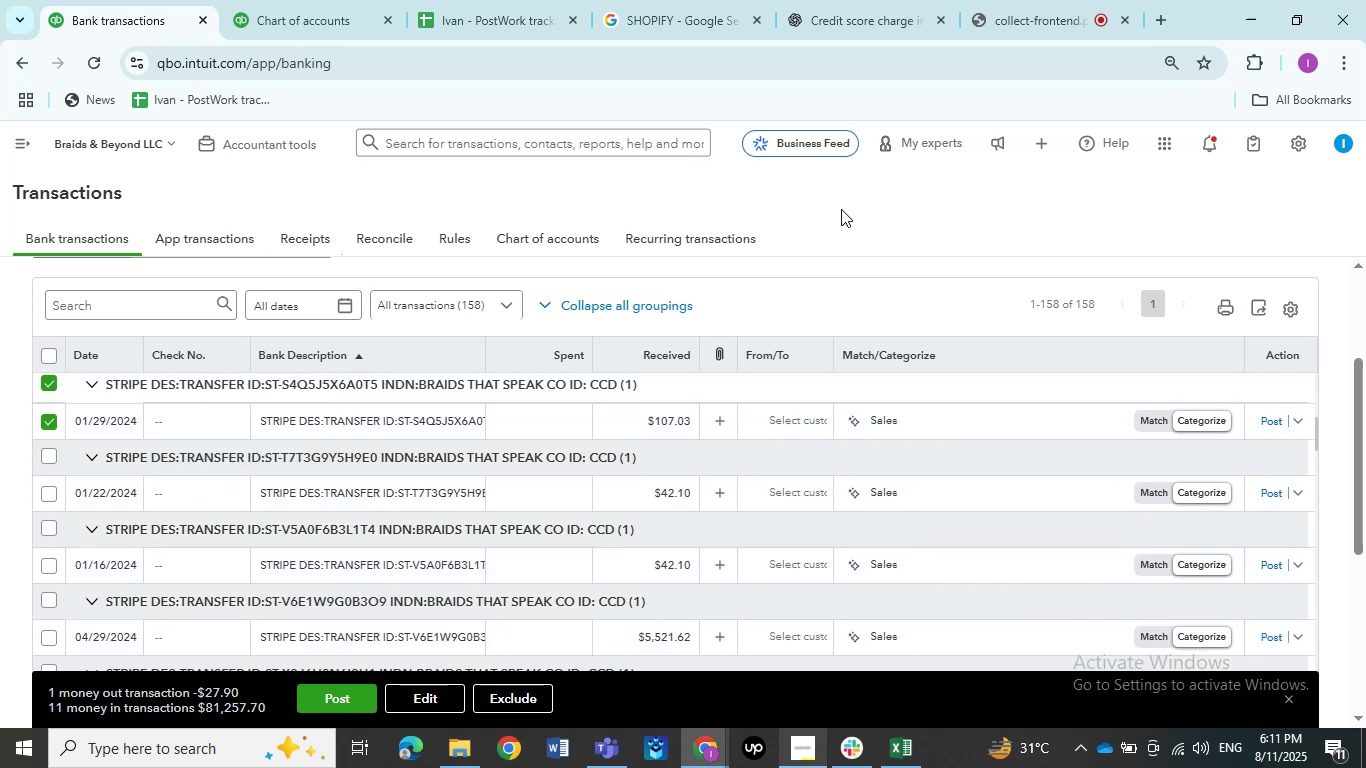 
left_click([841, 209])
 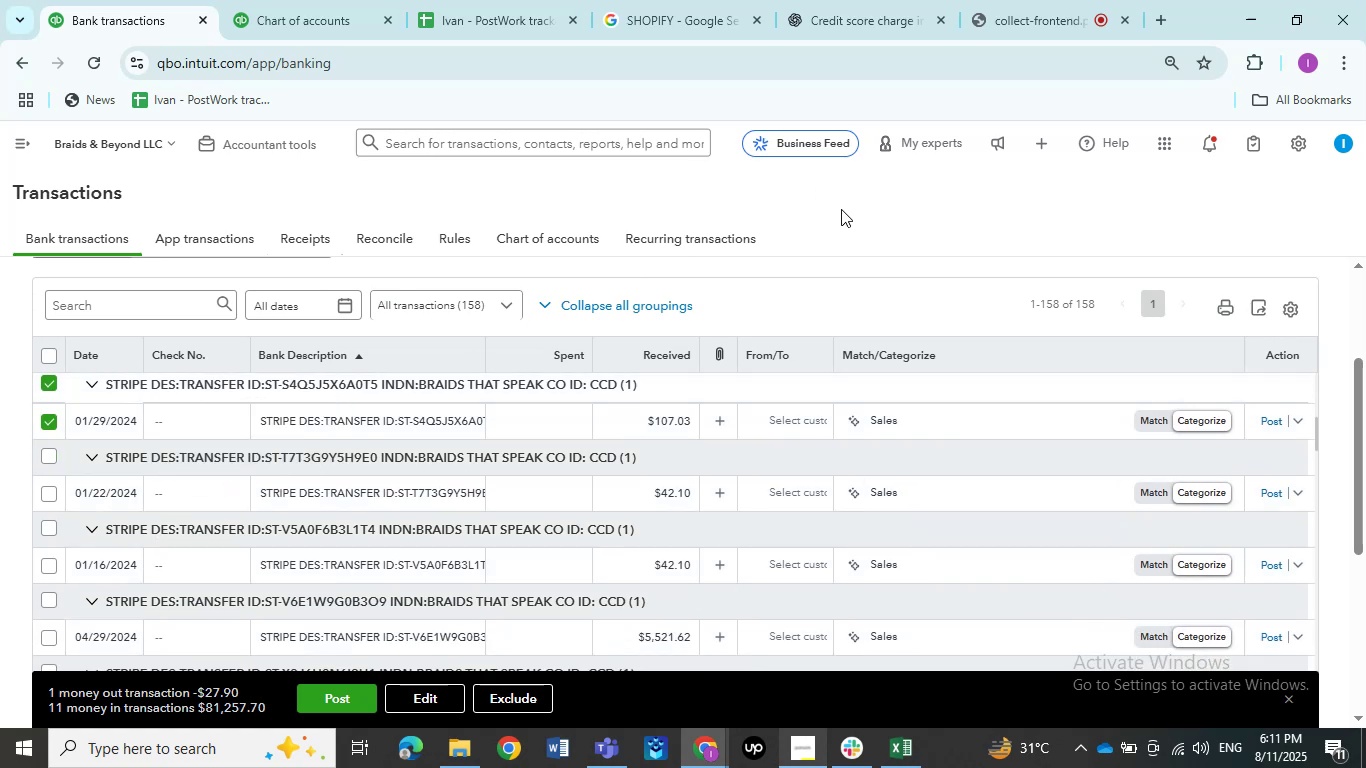 
scroll: coordinate [827, 235], scroll_direction: down, amount: 5.0
 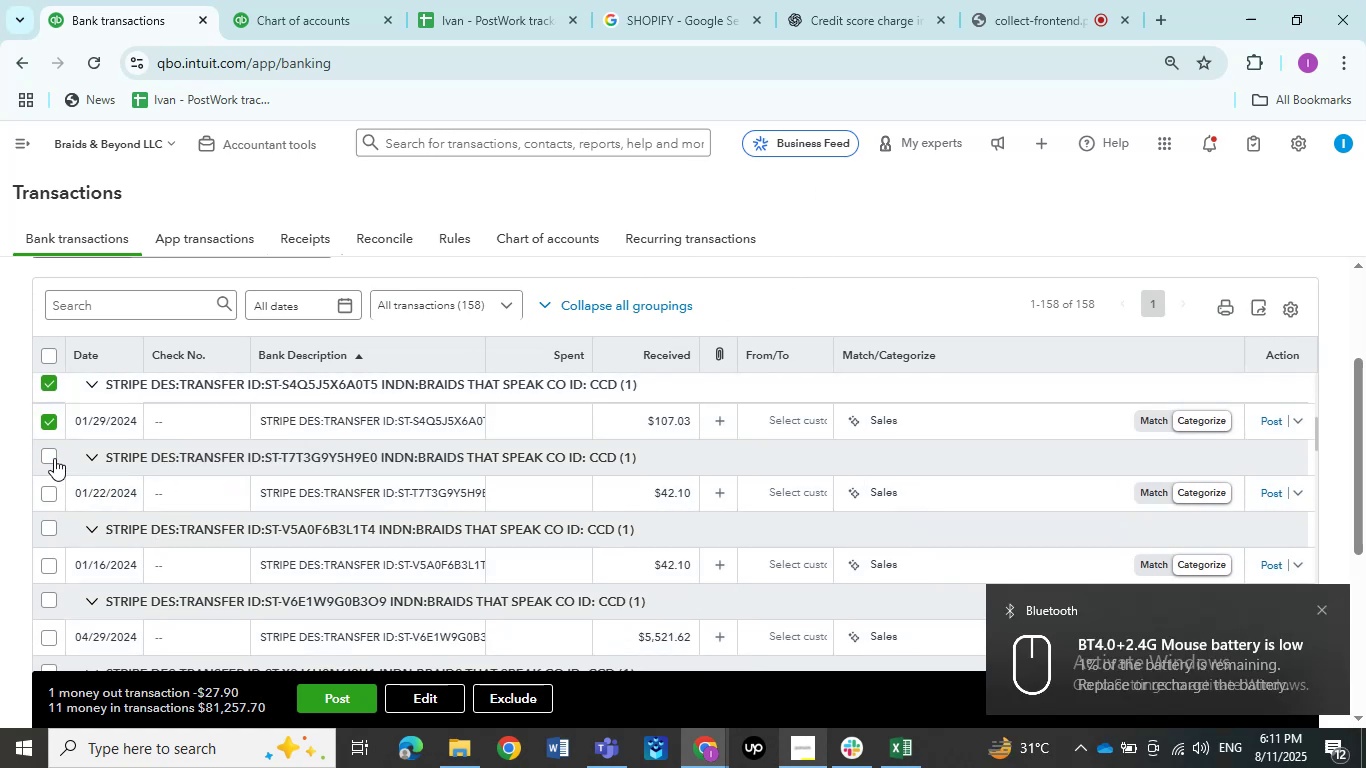 
left_click([41, 458])
 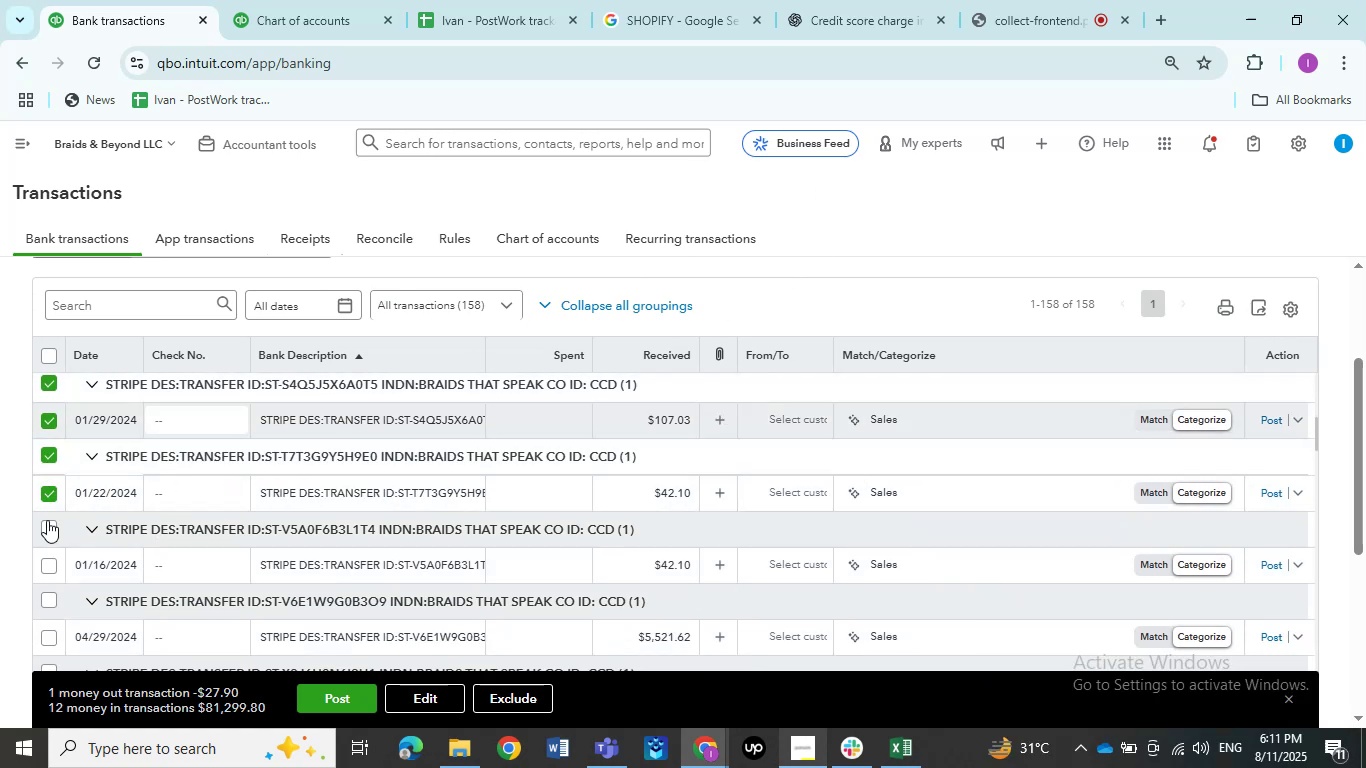 
left_click([47, 526])
 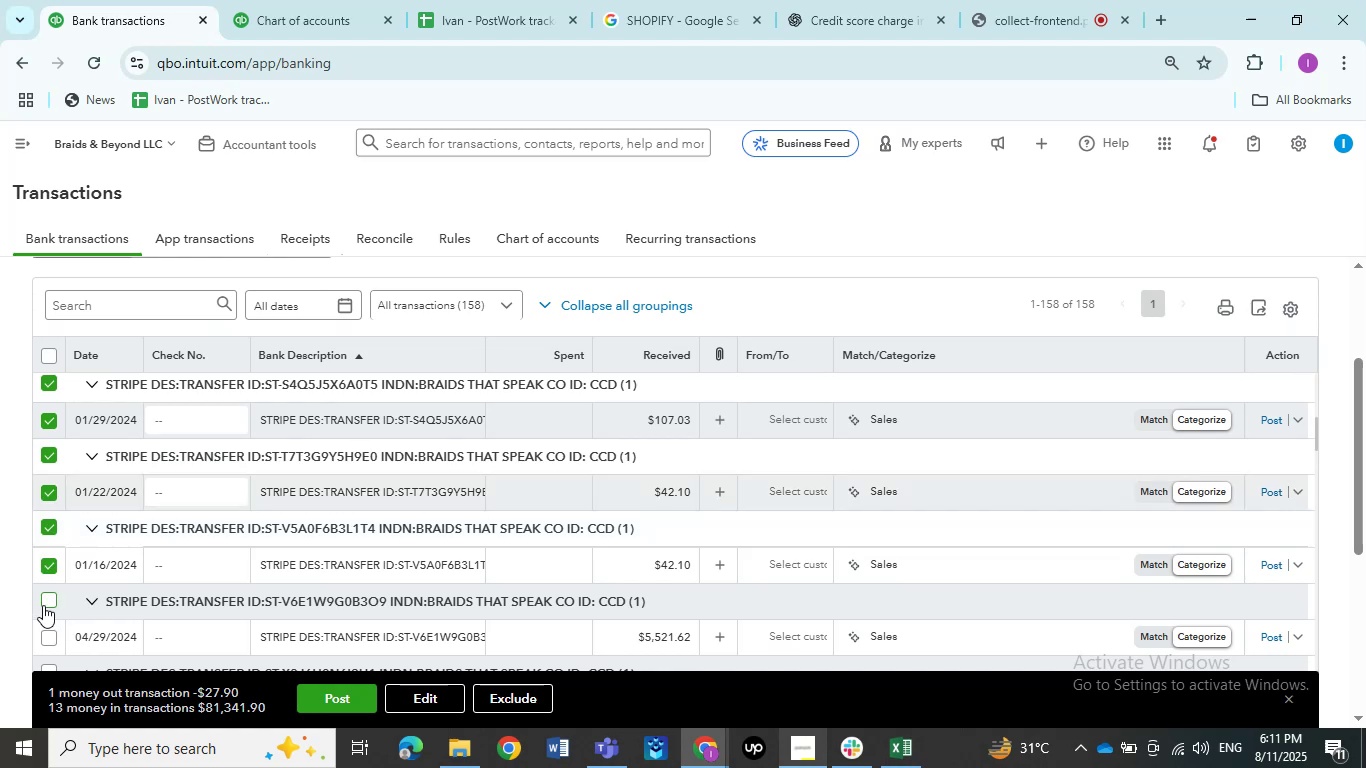 
left_click([43, 605])
 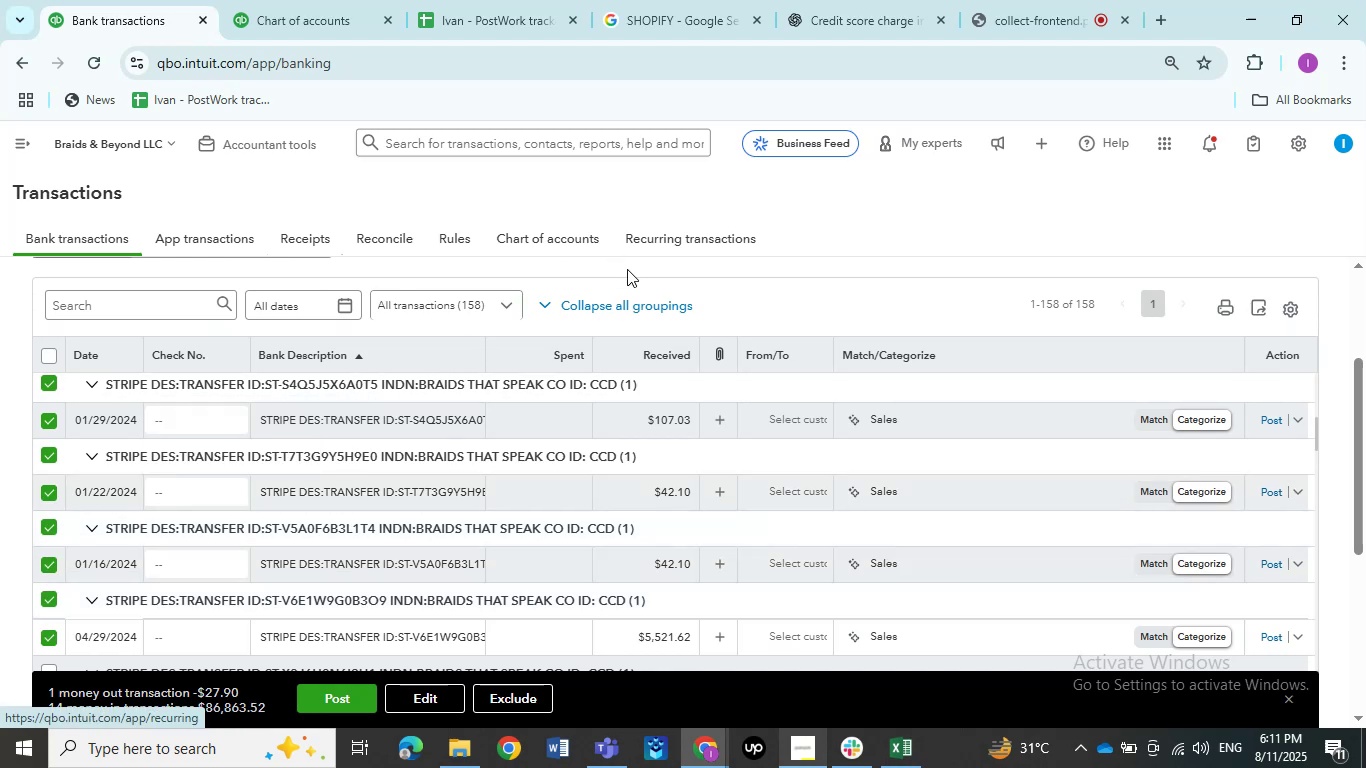 
scroll: coordinate [279, 454], scroll_direction: down, amount: 4.0
 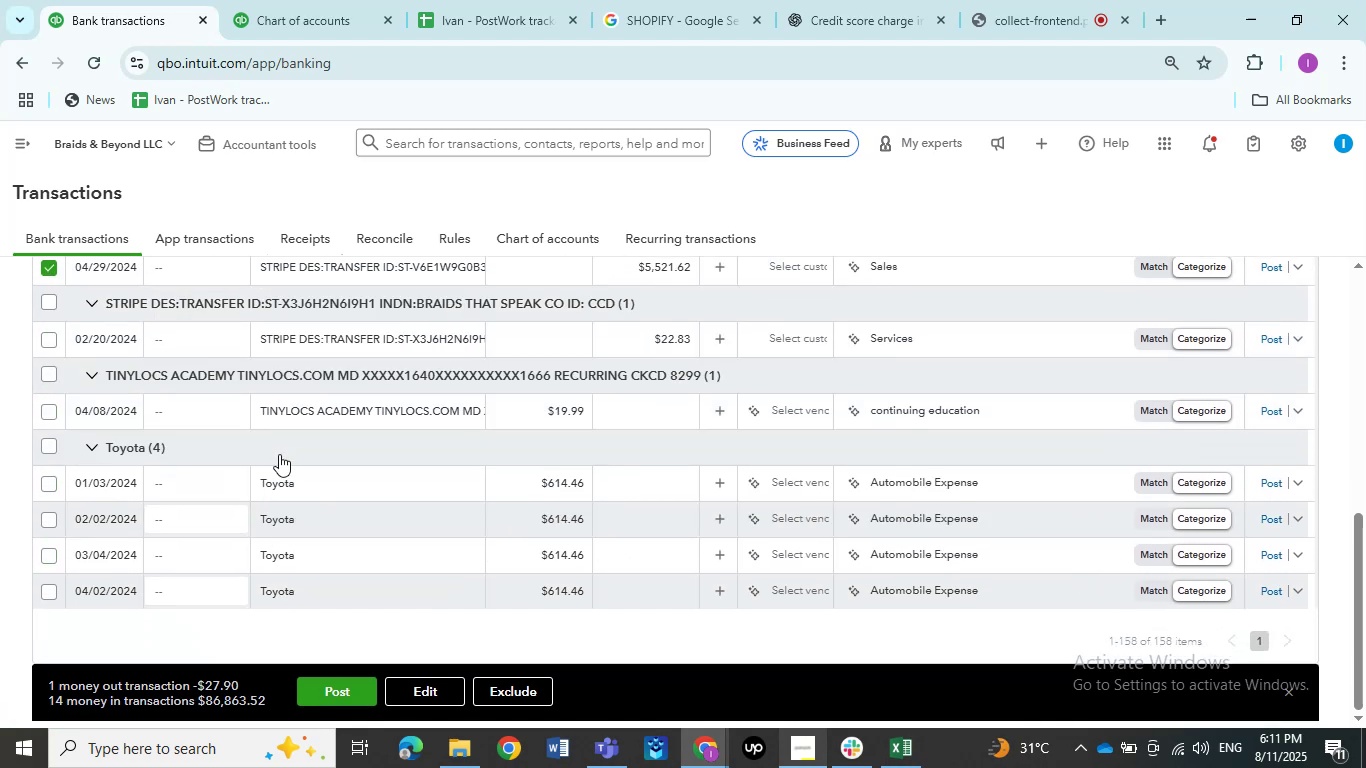 
scroll: coordinate [279, 454], scroll_direction: up, amount: 1.0
 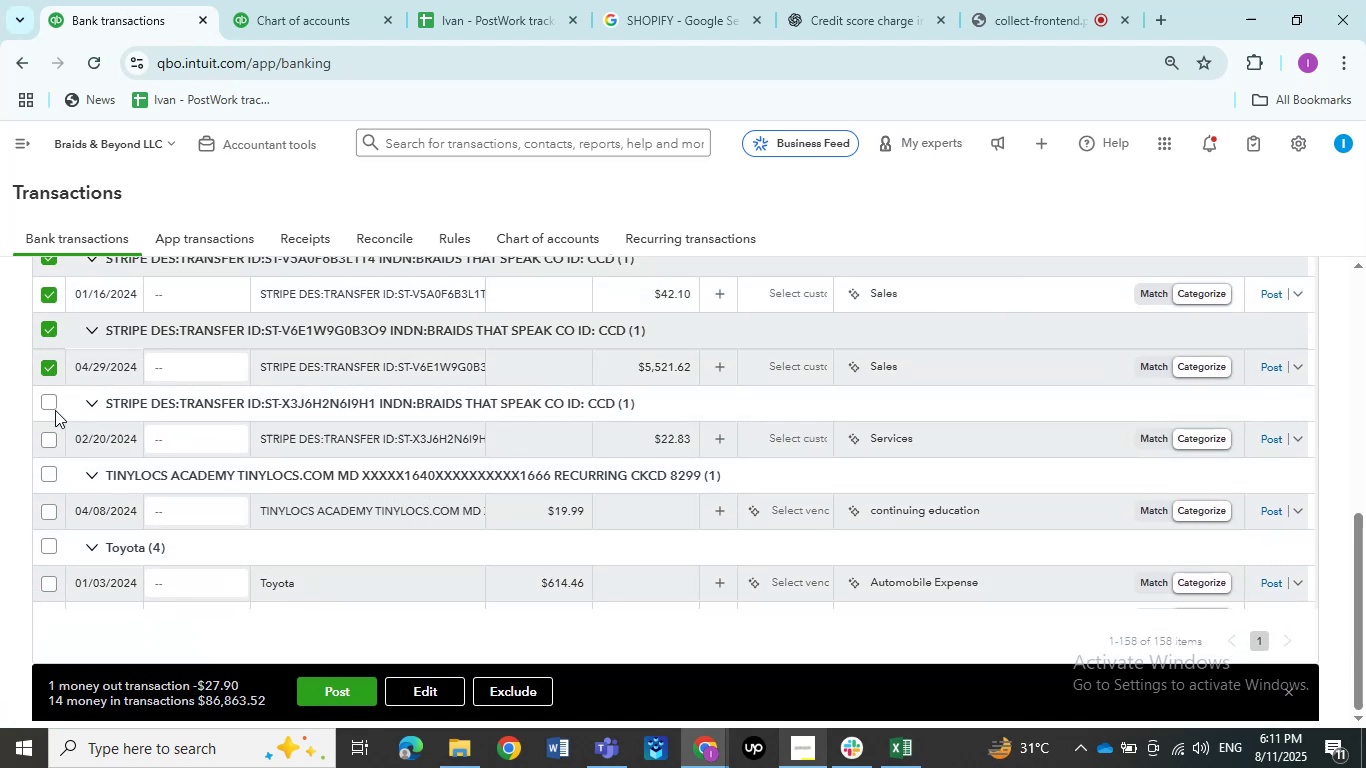 
left_click([44, 405])
 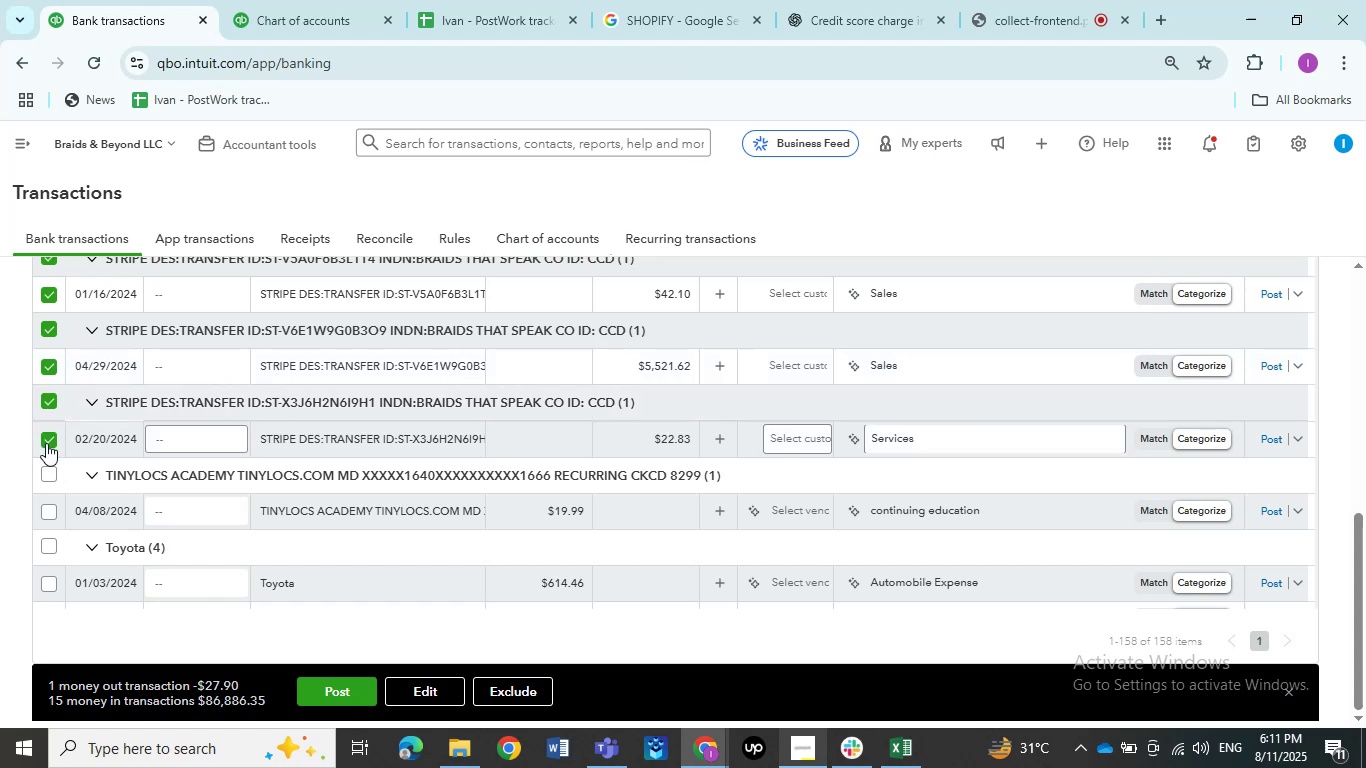 
scroll: coordinate [249, 440], scroll_direction: none, amount: 0.0
 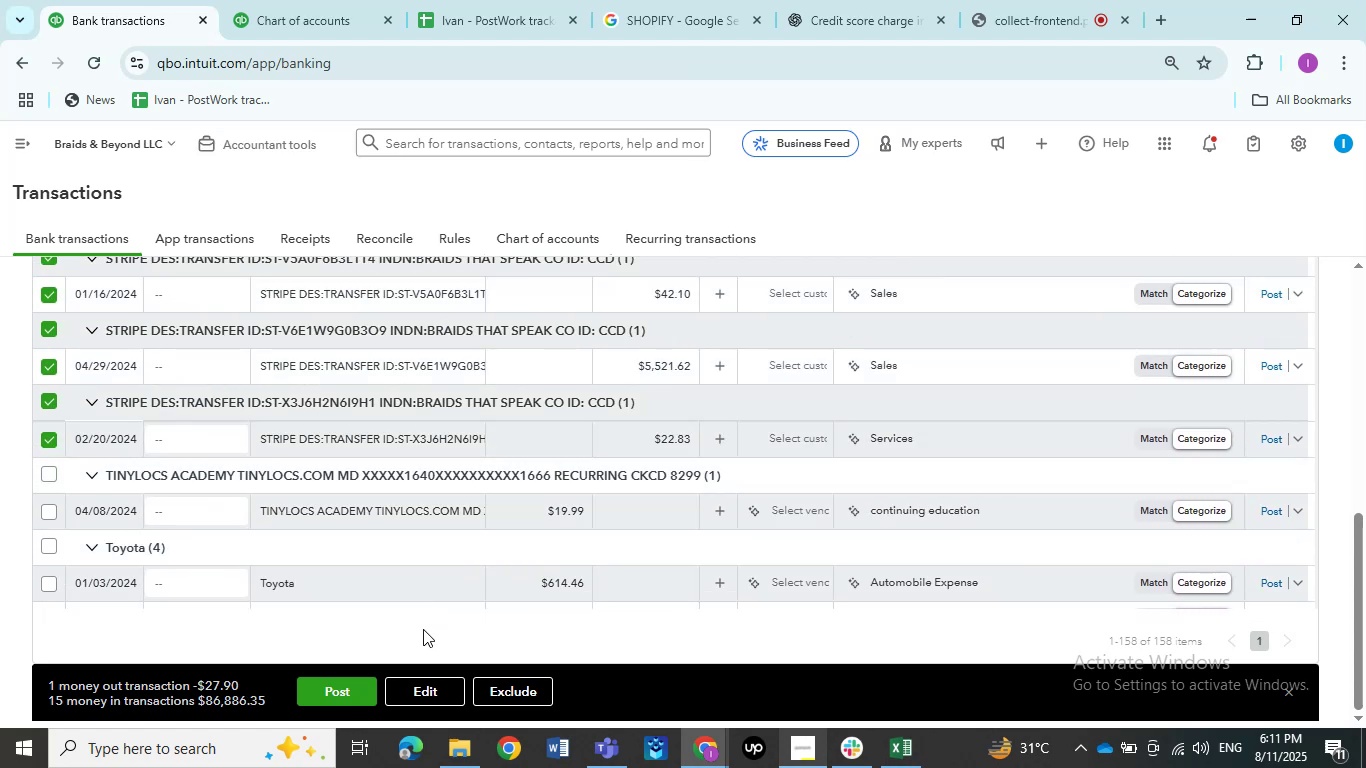 
left_click([433, 687])
 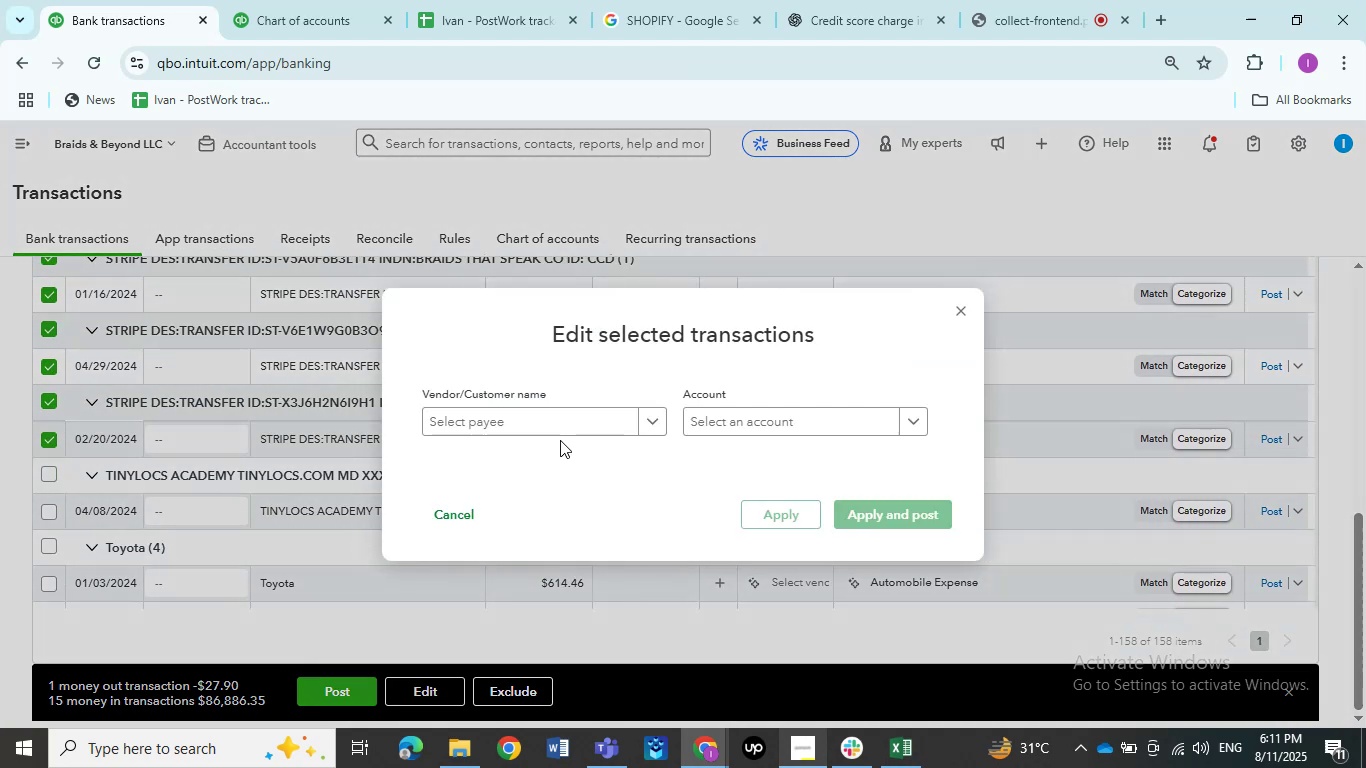 
left_click([554, 429])
 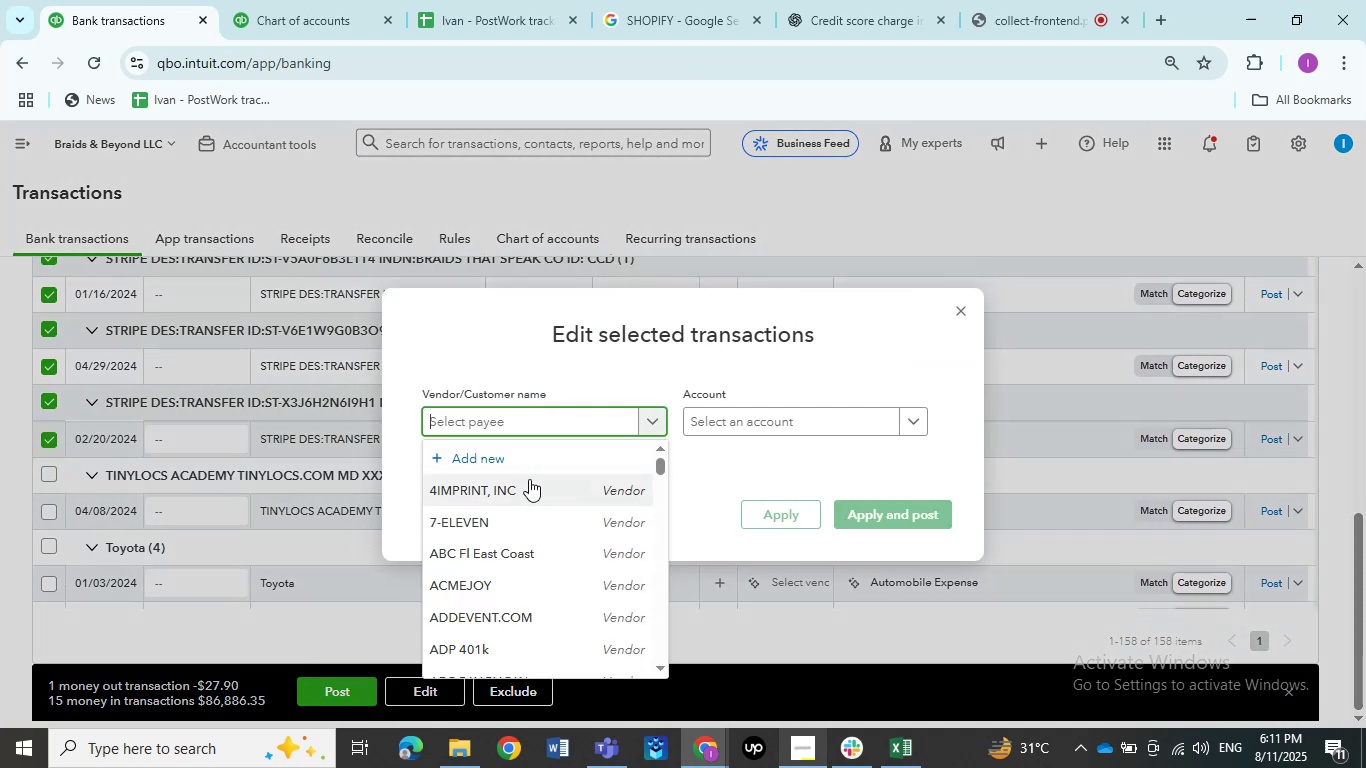 
type(Strip)
 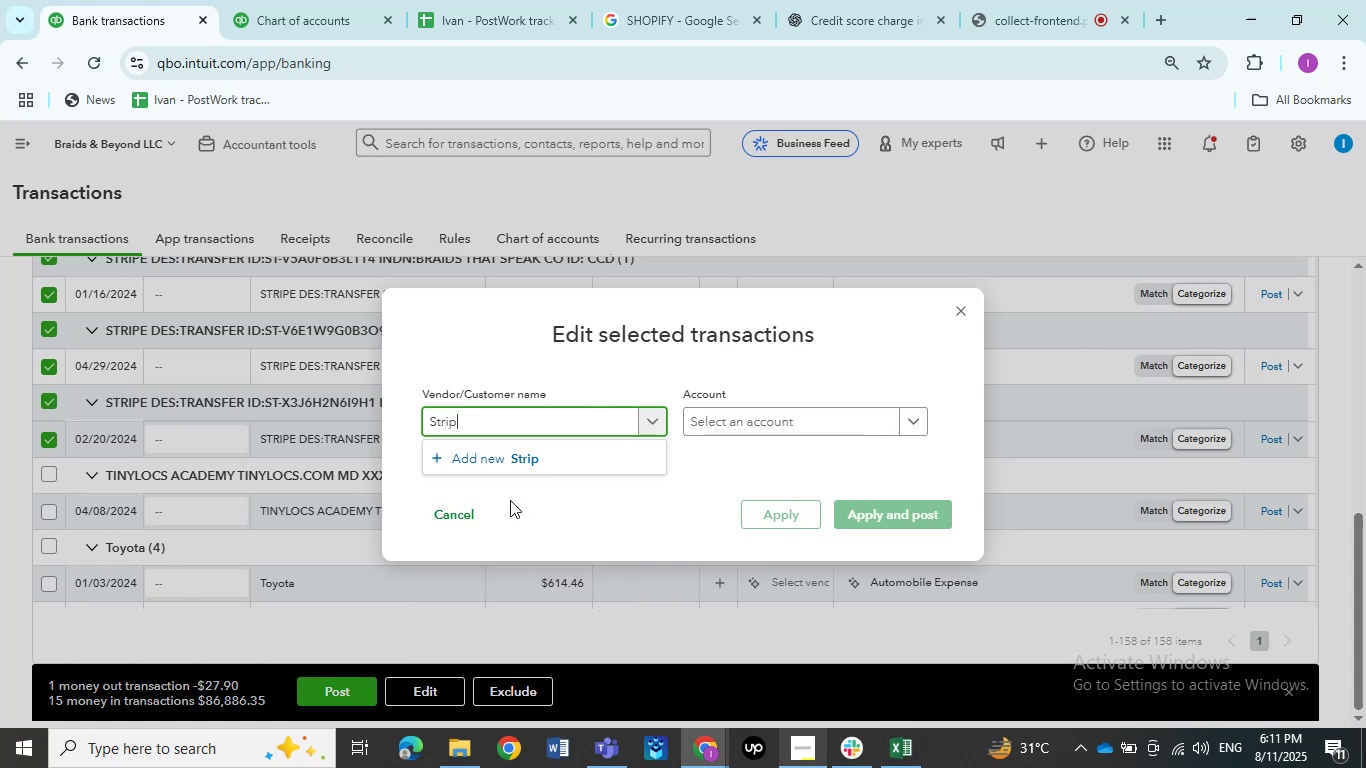 
type(w )
key(Backspace)
key(Backspace)
type(e deposit)
 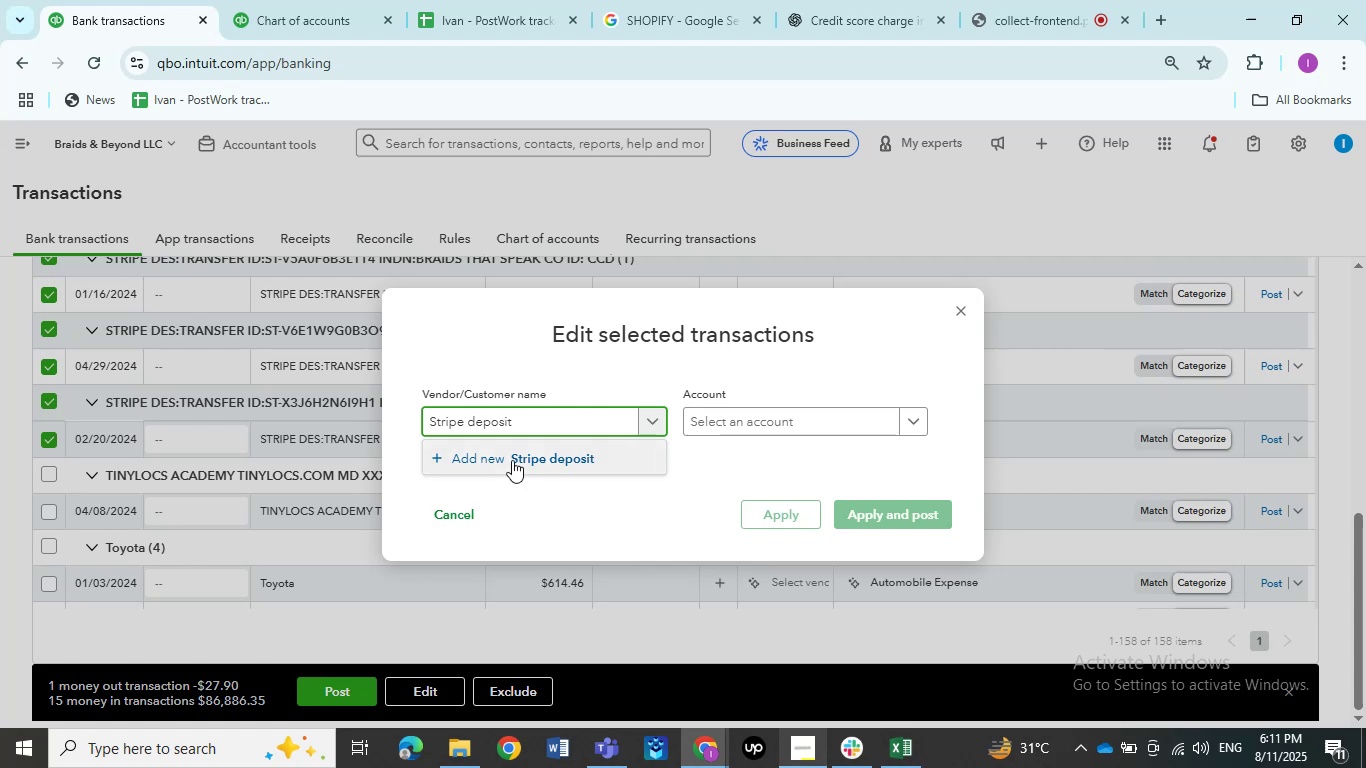 
left_click([512, 460])
 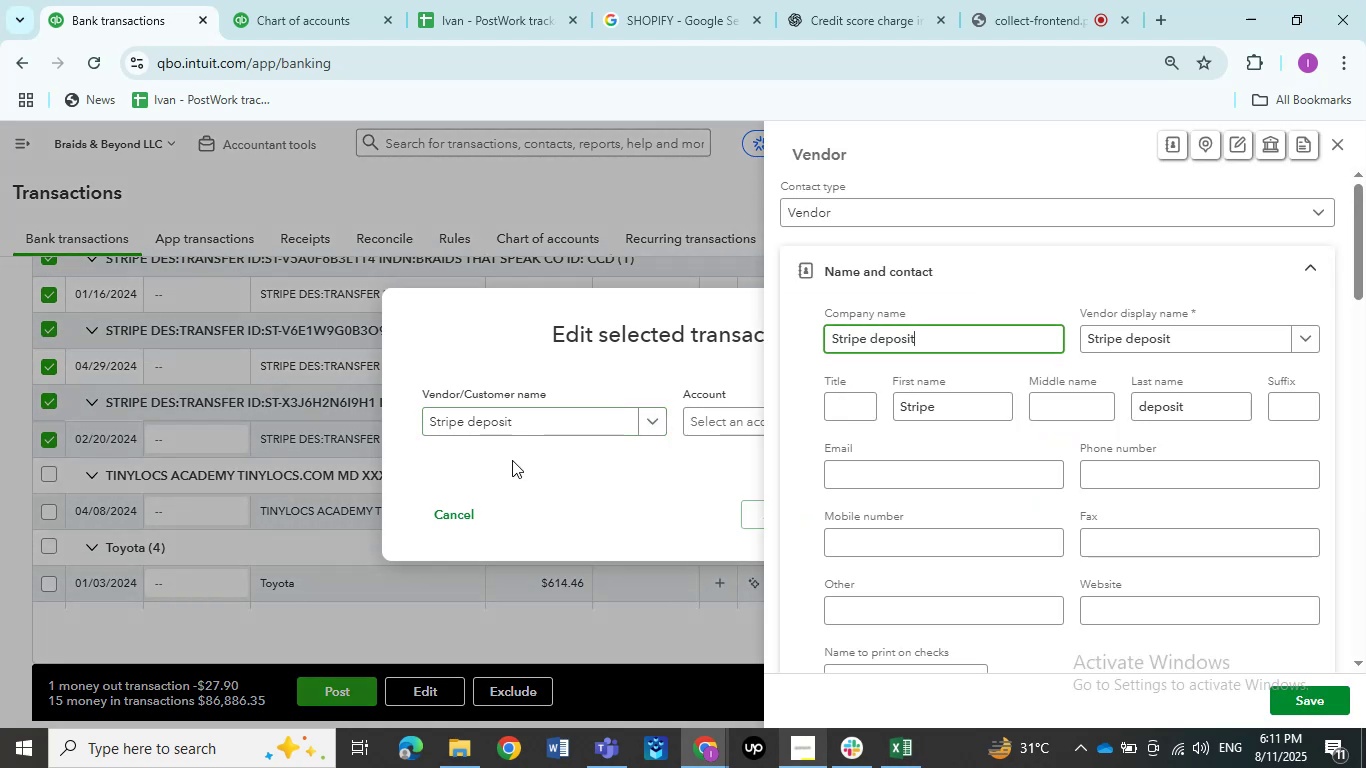 
wait(10.07)
 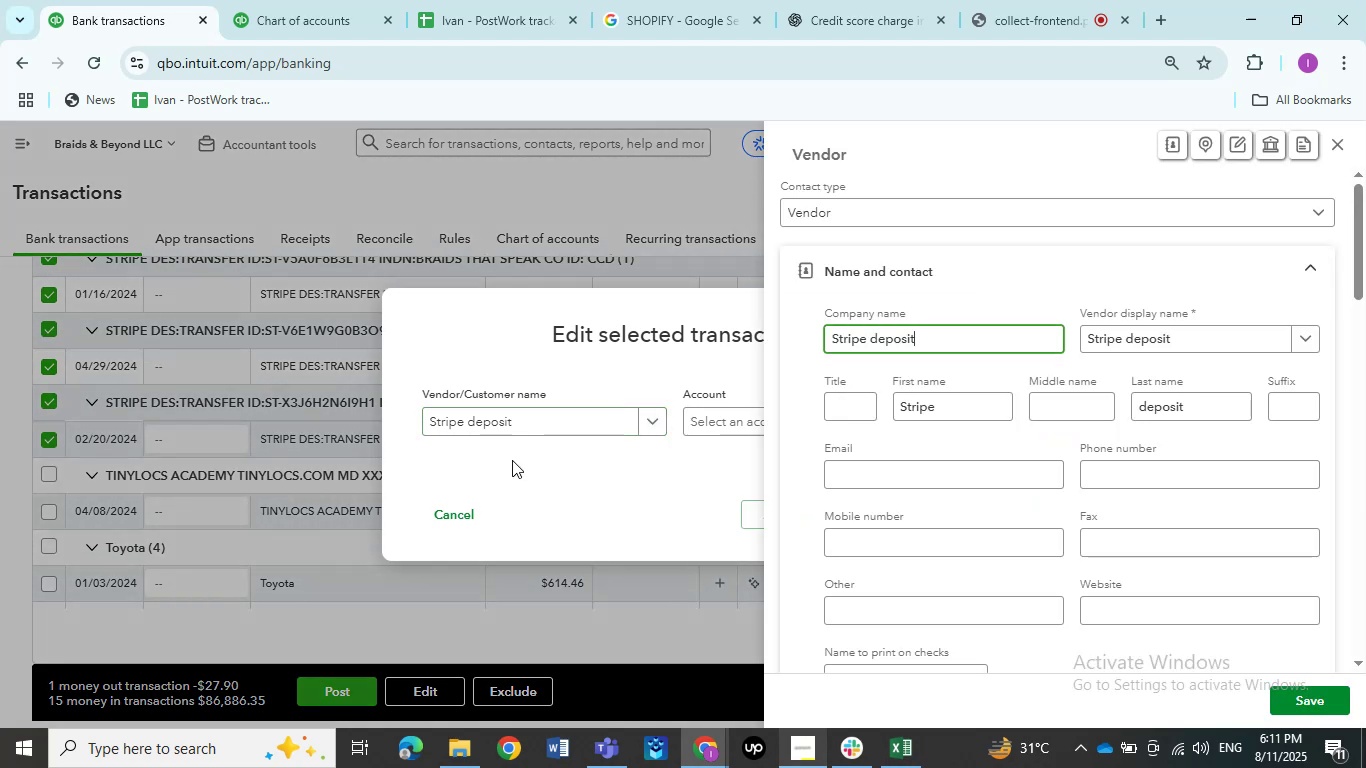 
left_click([884, 337])
 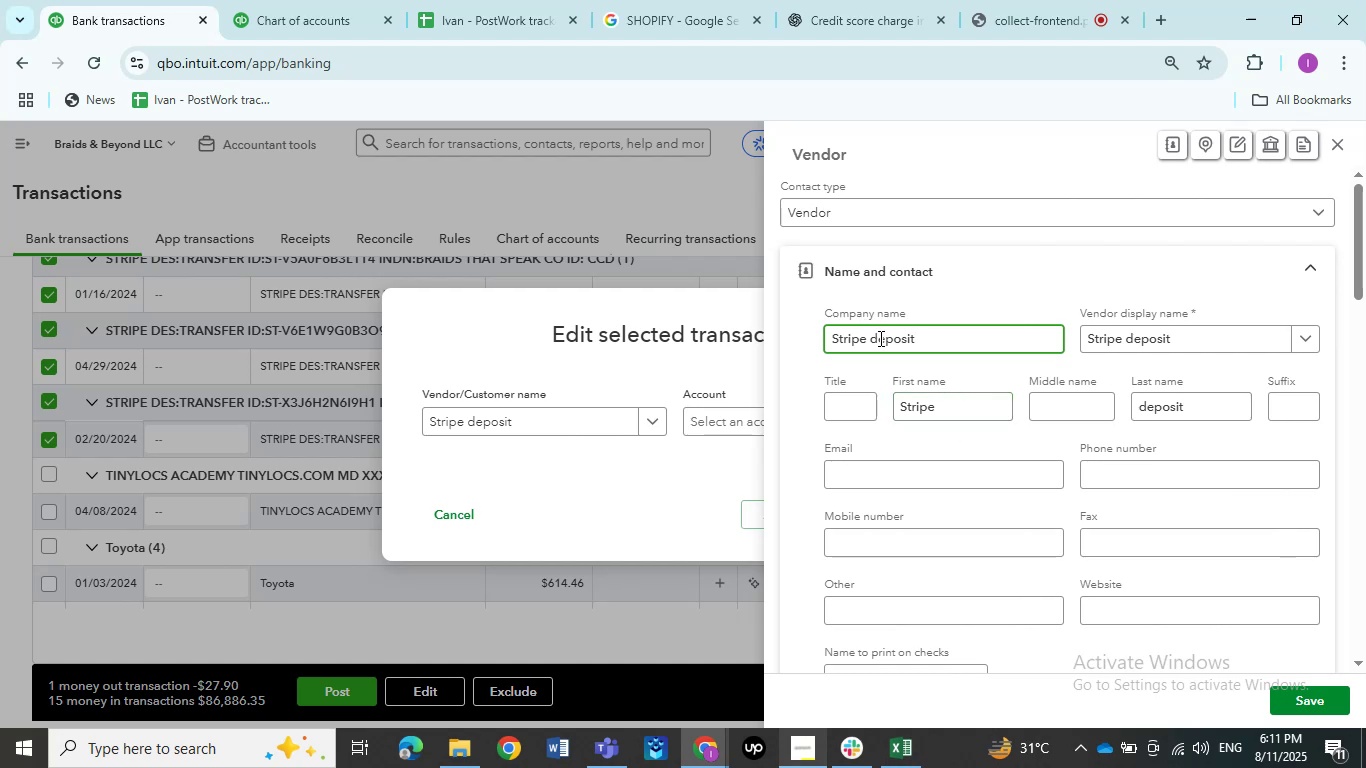 
left_click([879, 338])
 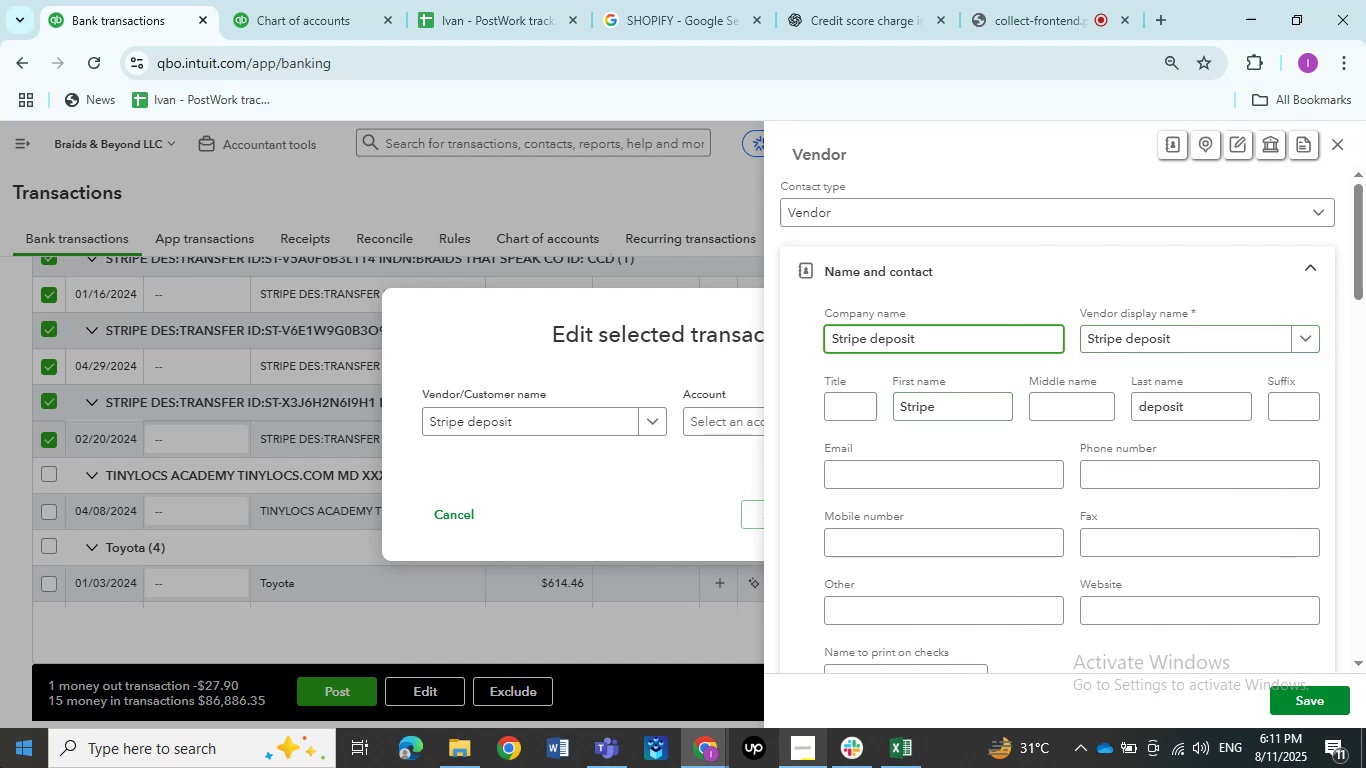 
key(Backspace)
 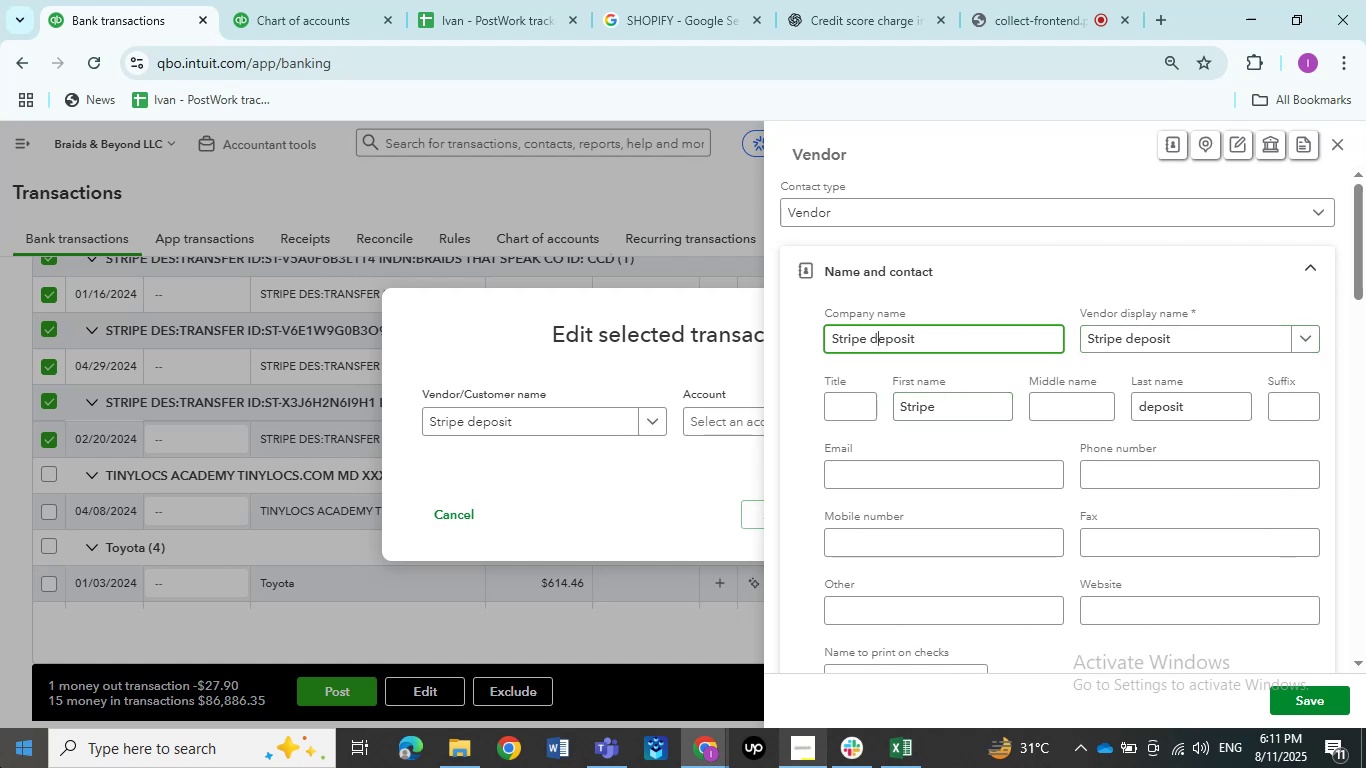 
key(Shift+D)
 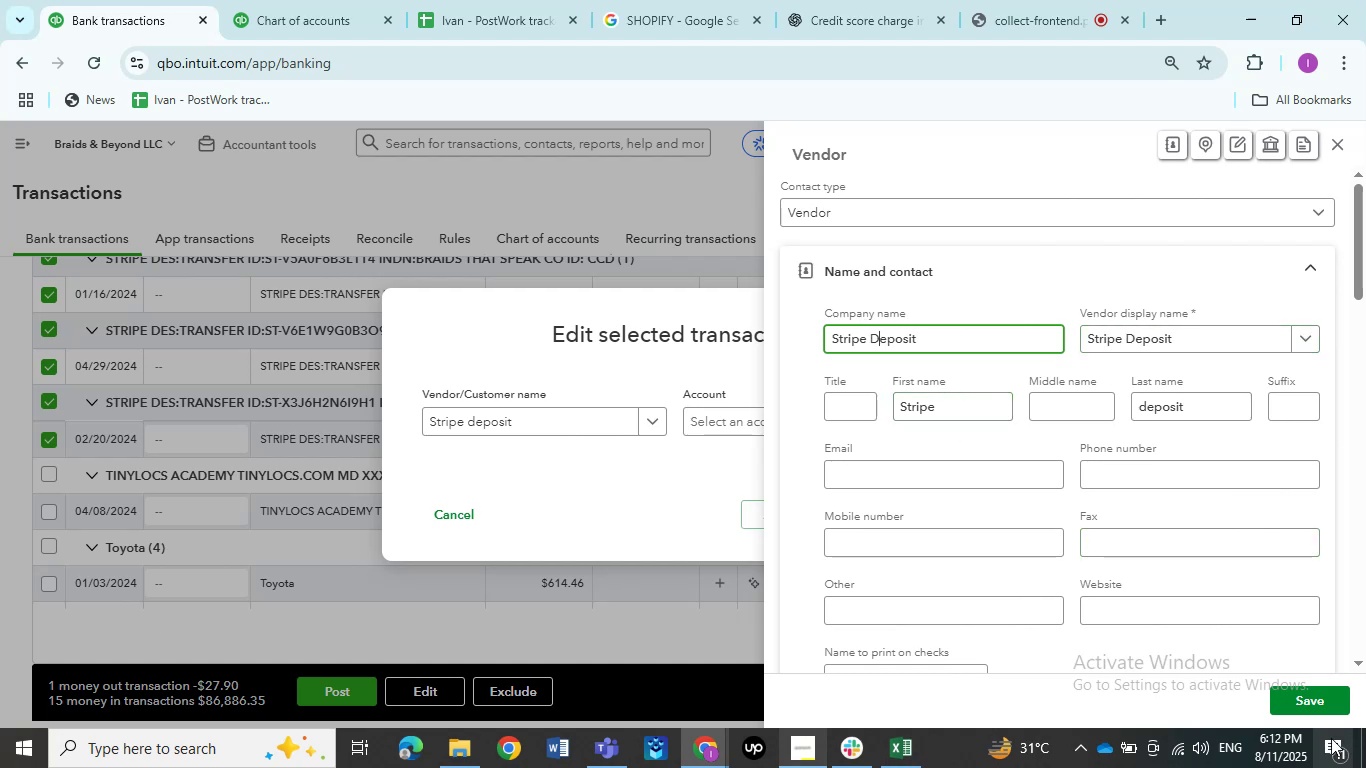 
left_click([1327, 699])
 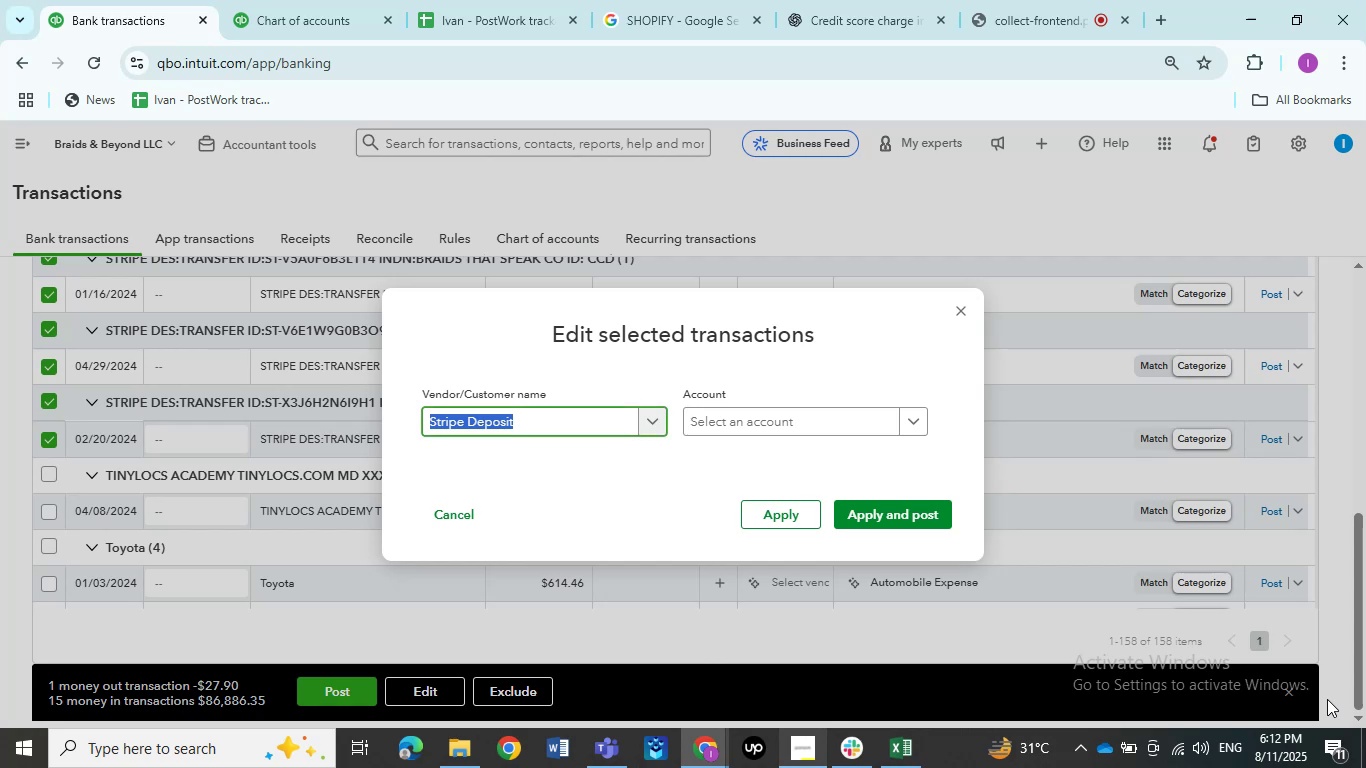 
wait(8.78)
 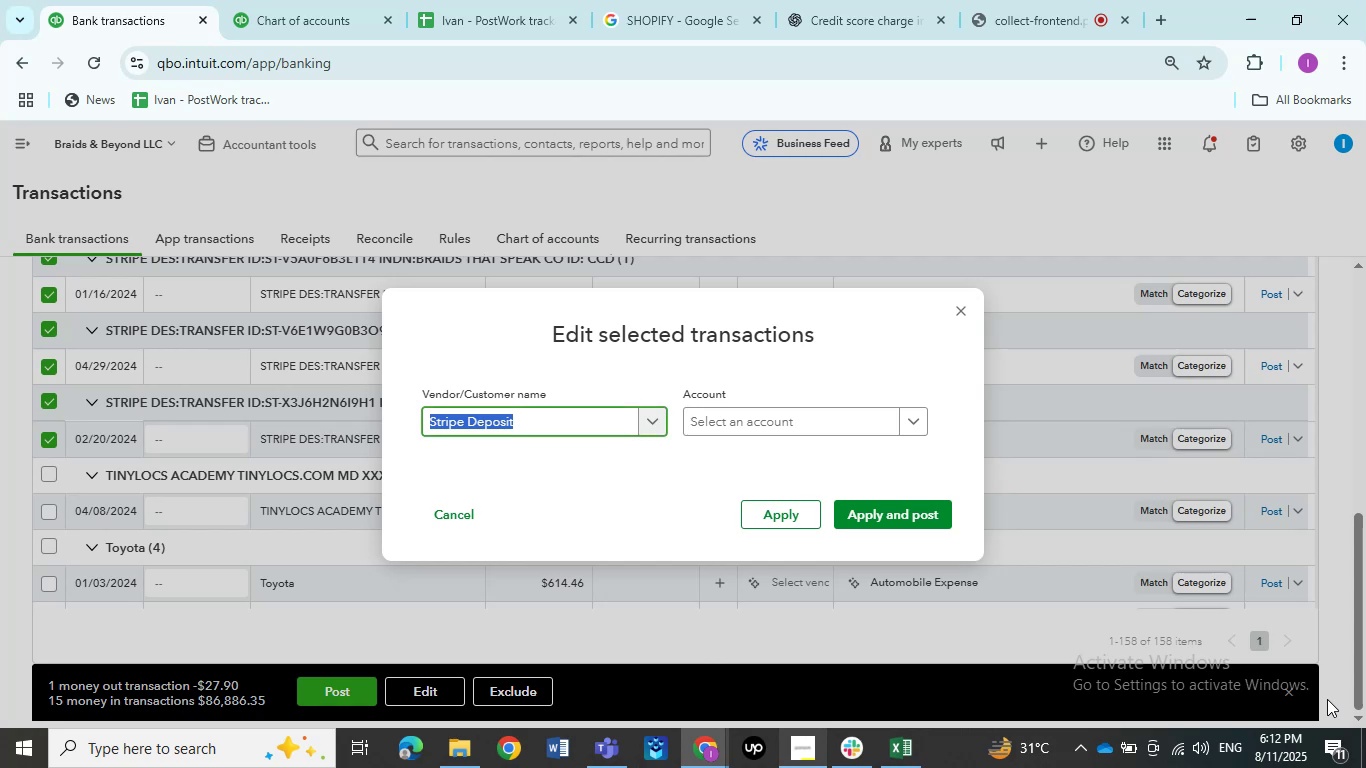 
left_click([824, 447])
 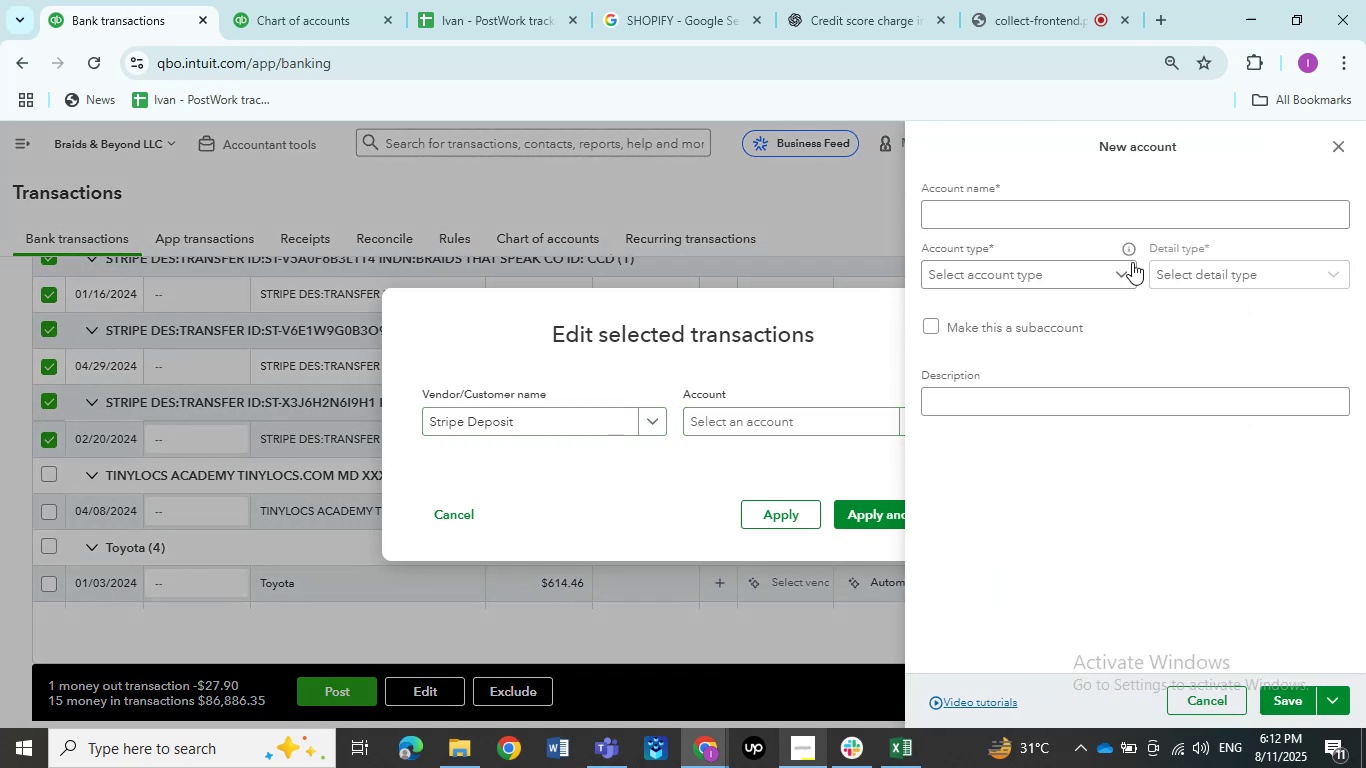 
left_click([993, 217])
 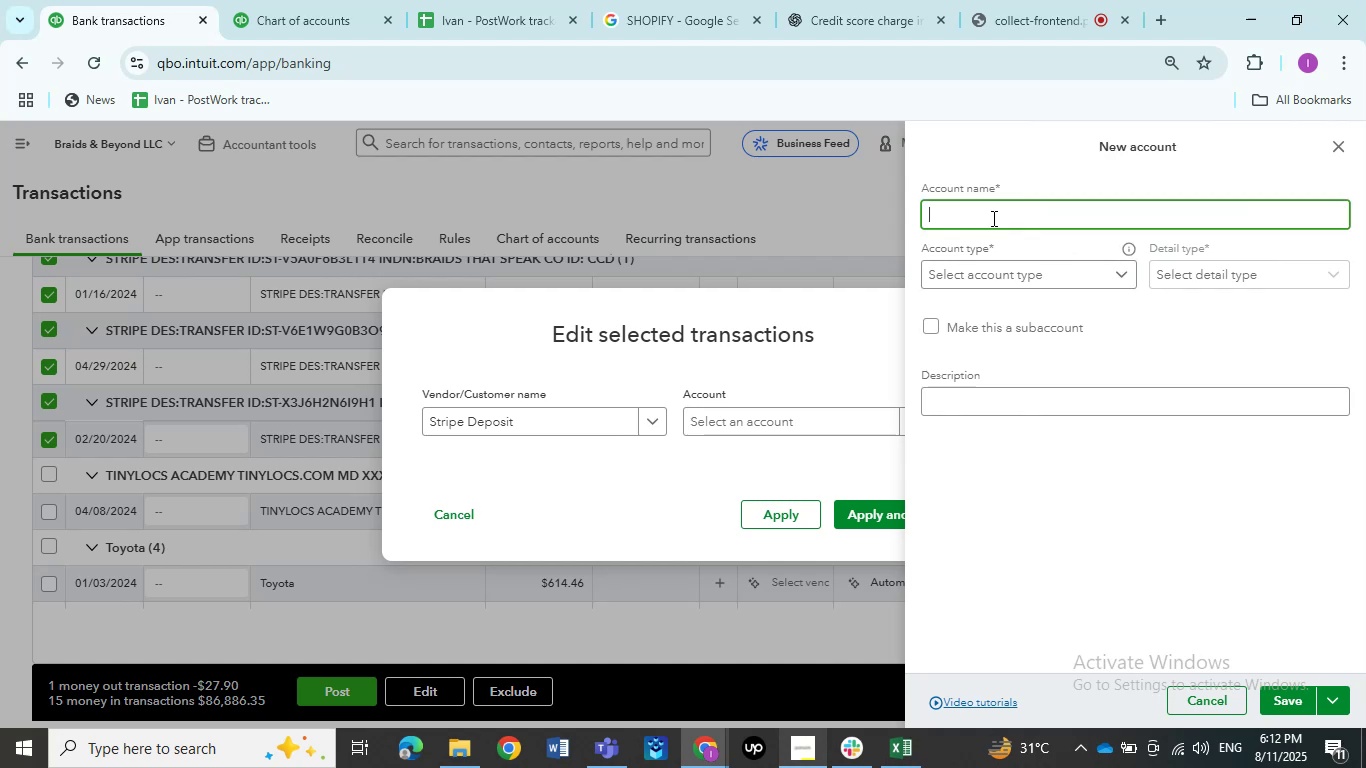 
type(Stripe Sales)
 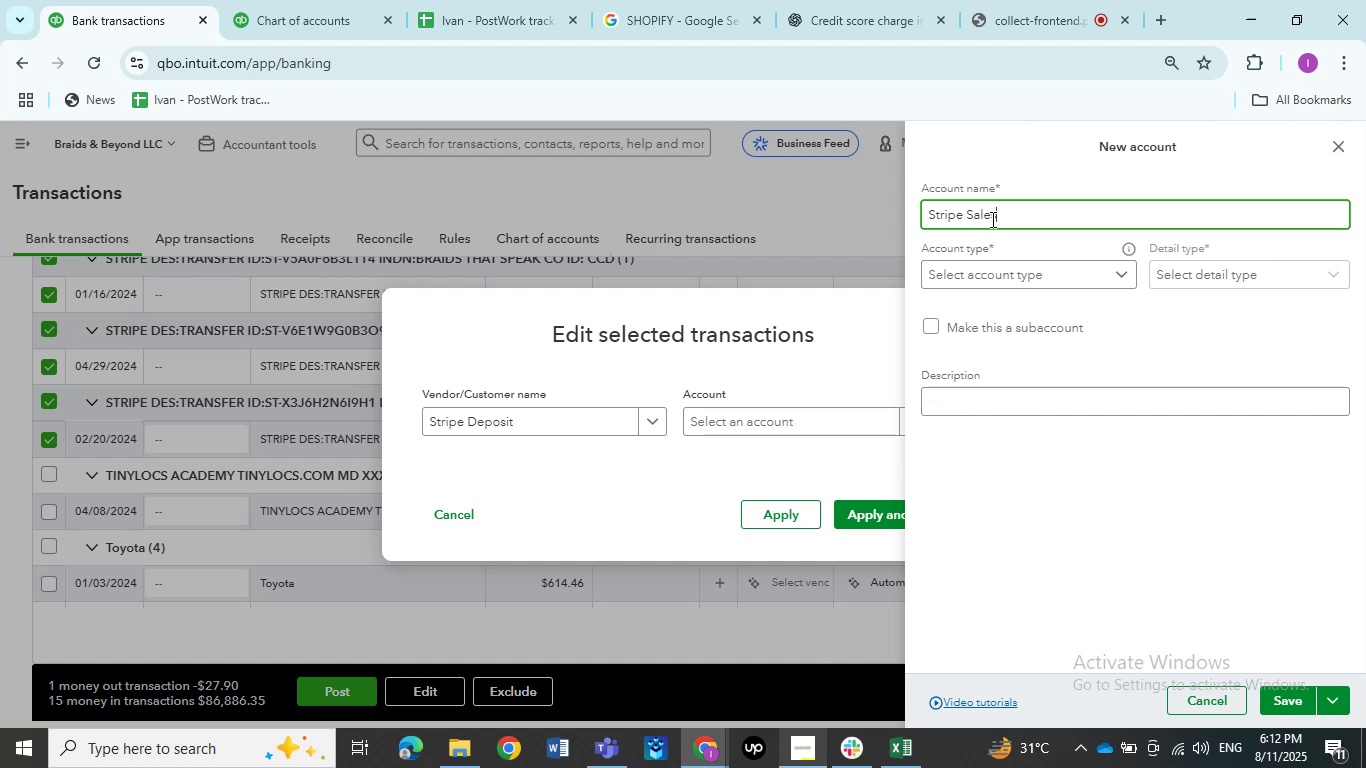 
wait(5.58)
 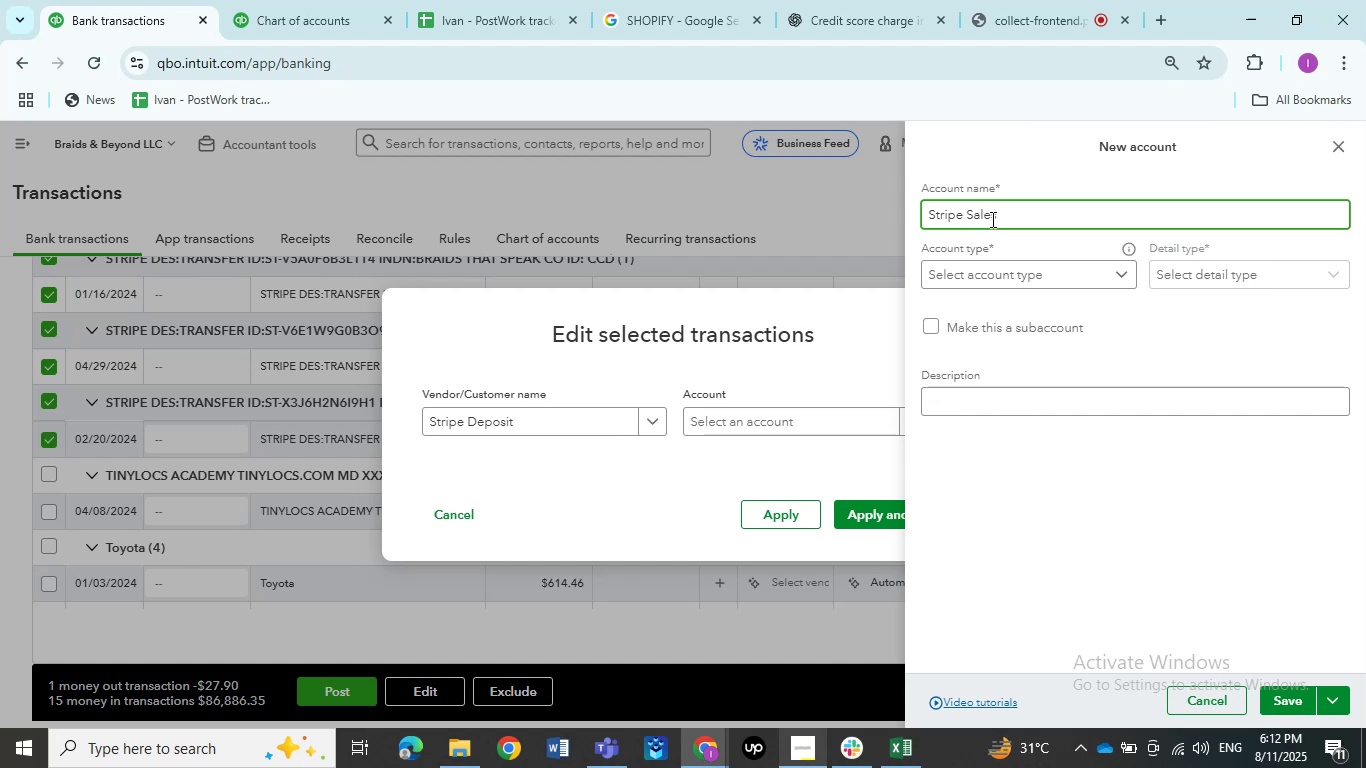 
left_click([1048, 272])
 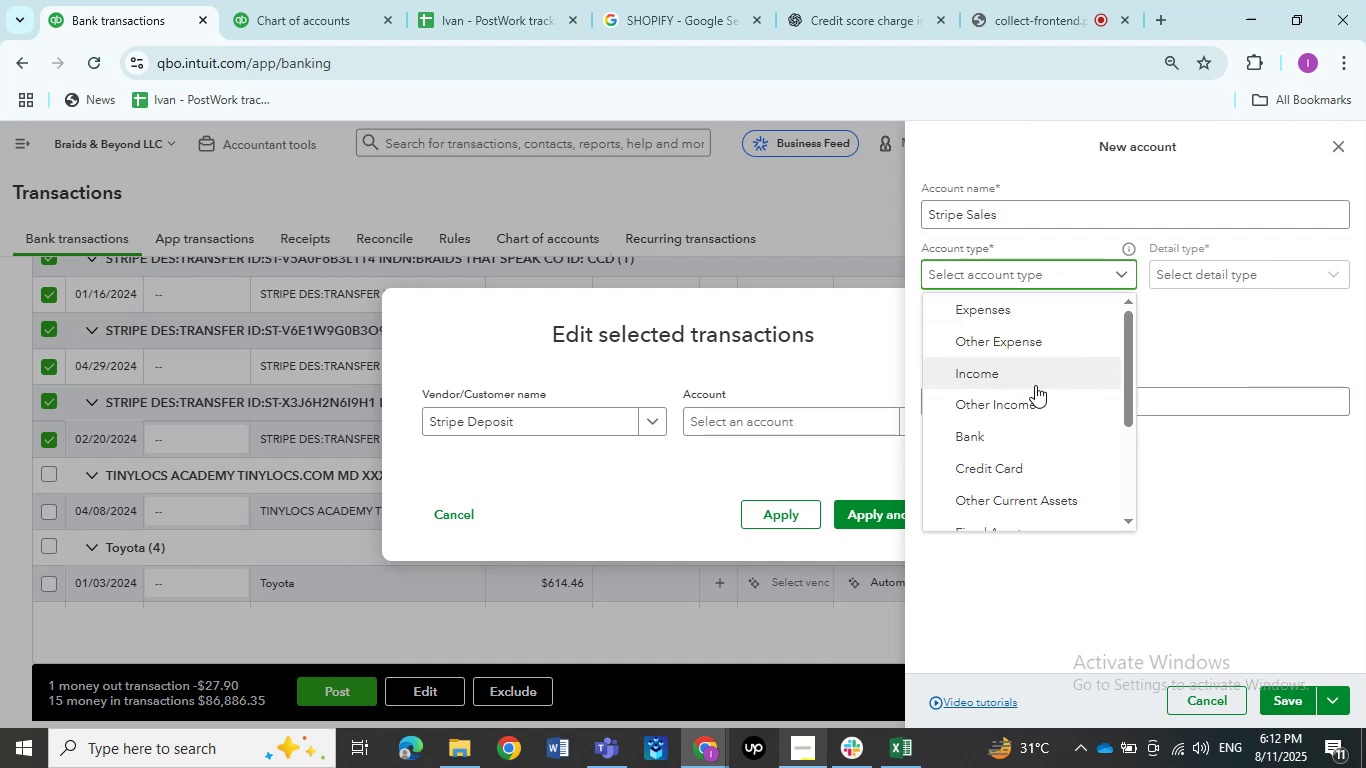 
left_click([1035, 385])
 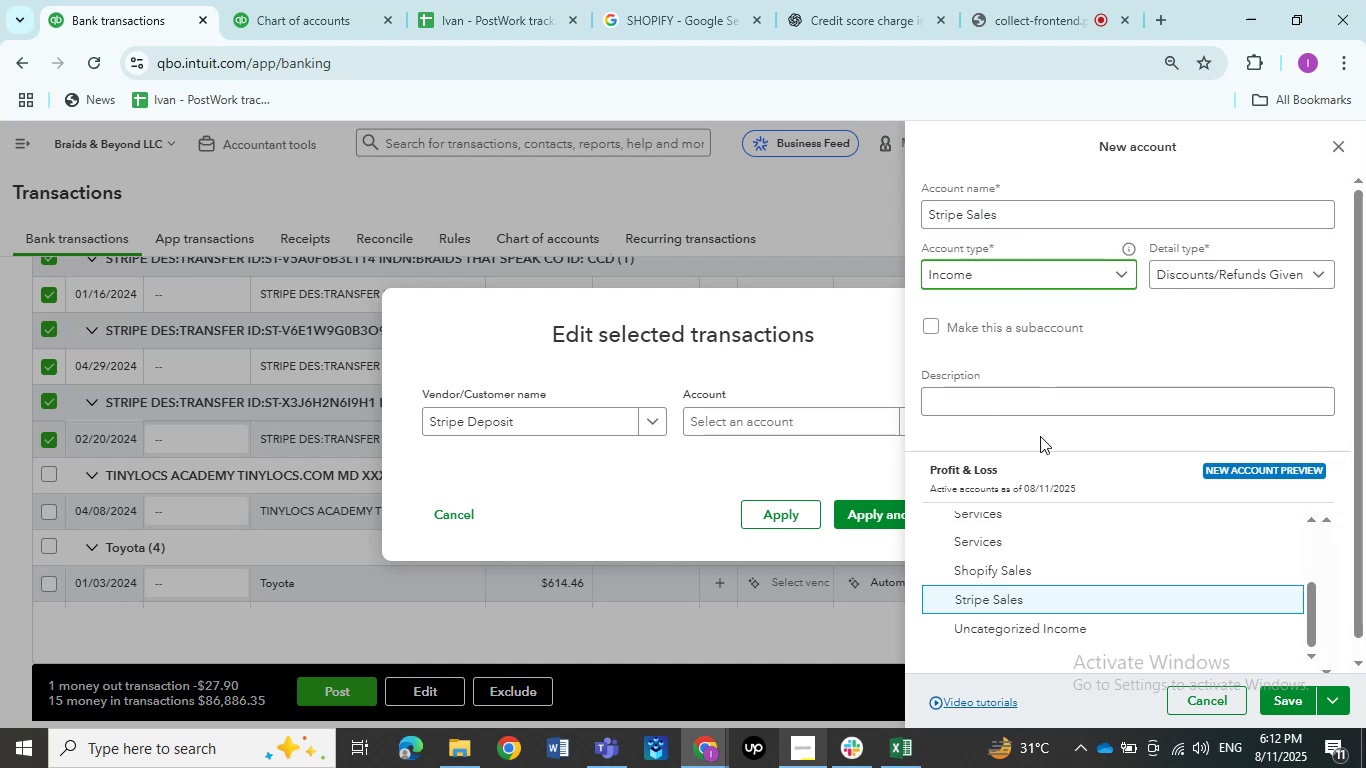 
wait(12.13)
 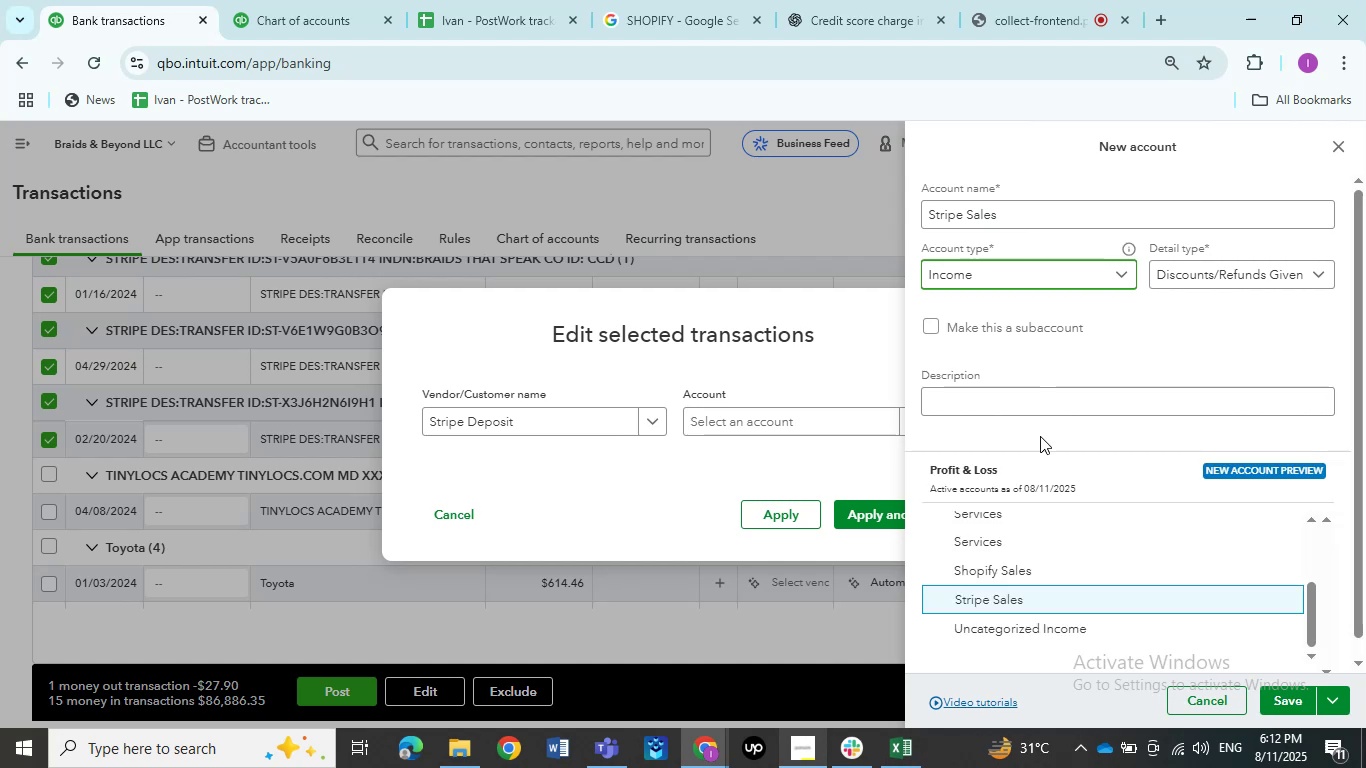 
left_click([1329, 614])
 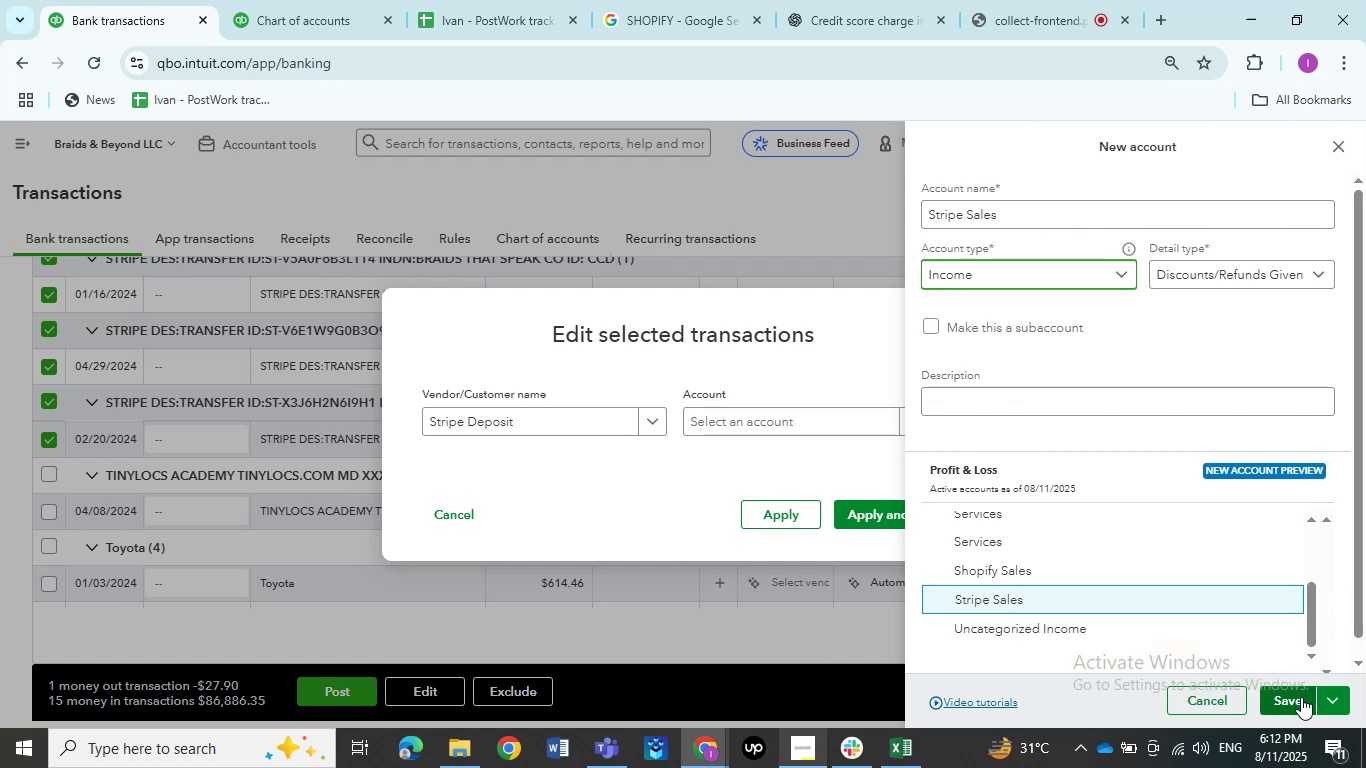 
left_click([1301, 697])
 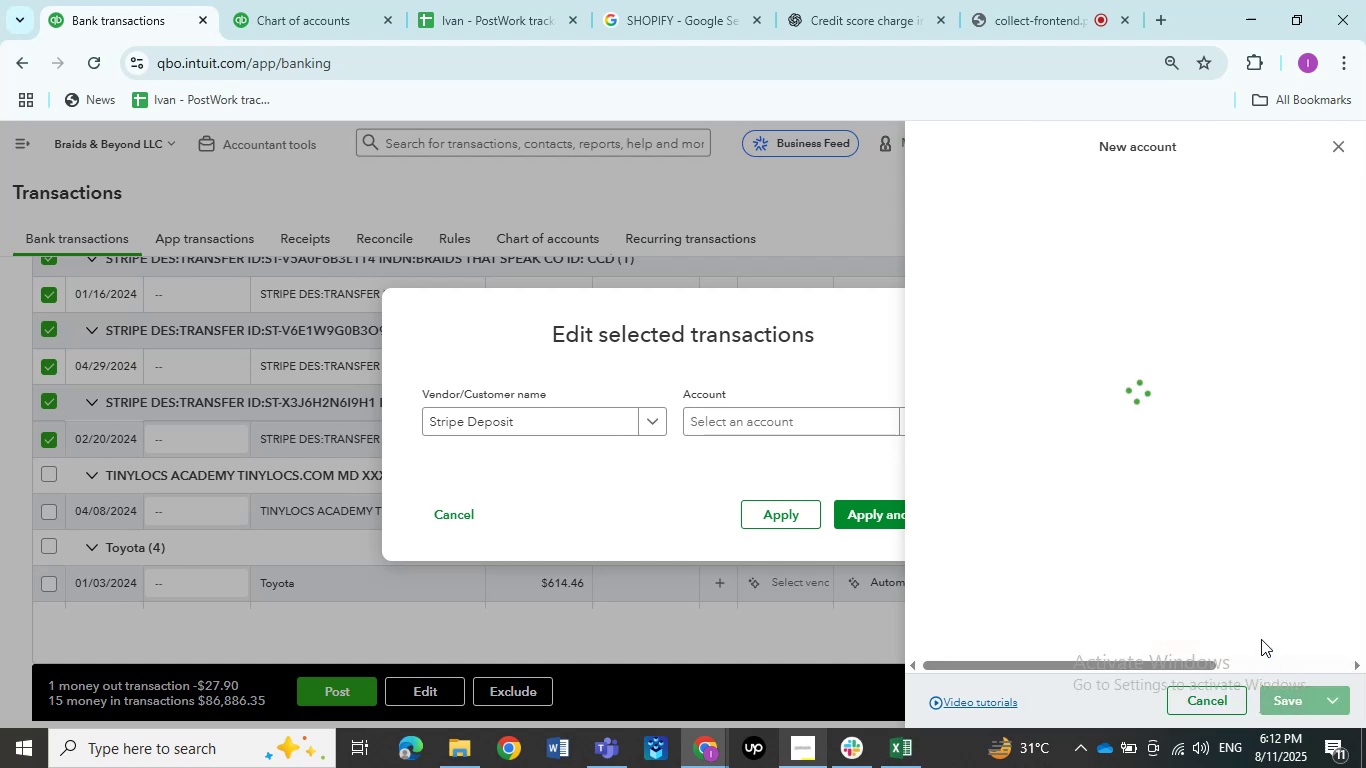 
mouse_move([1189, 504])
 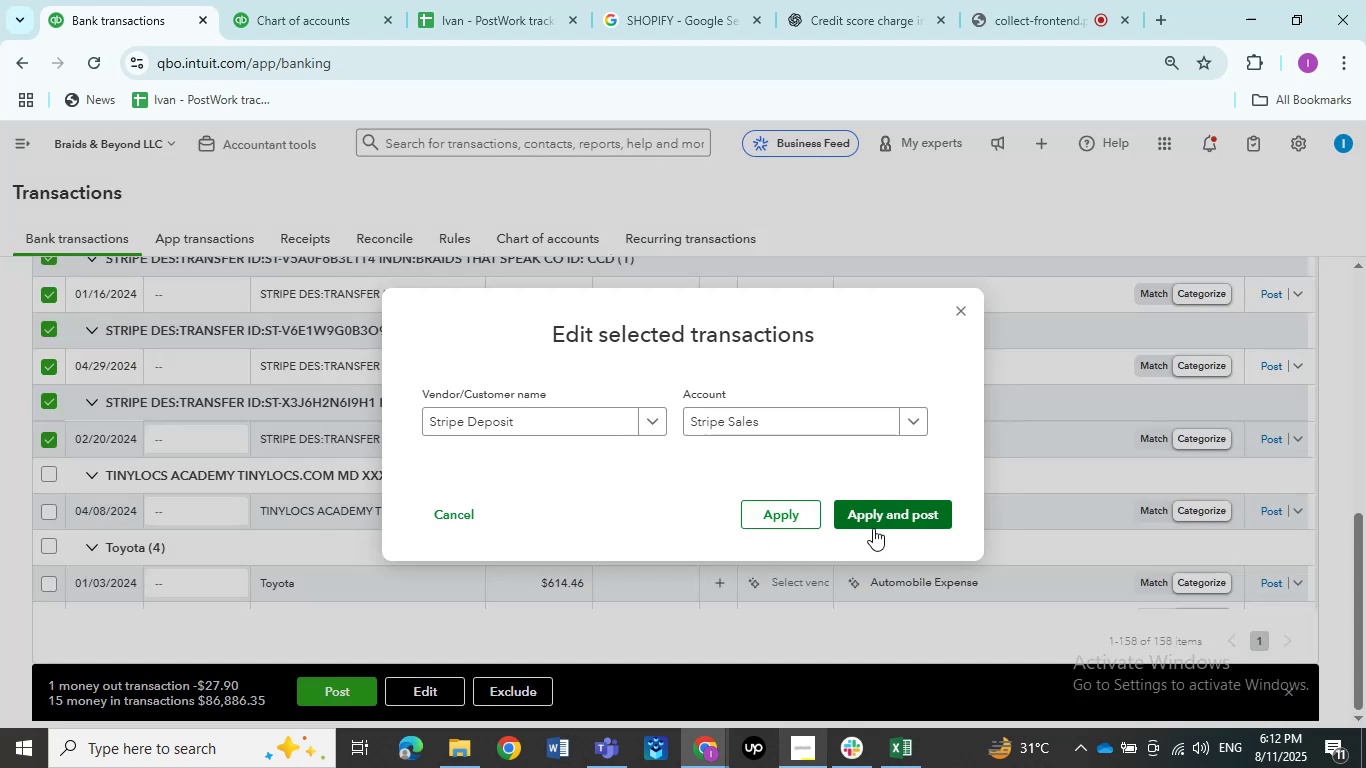 
left_click([873, 528])
 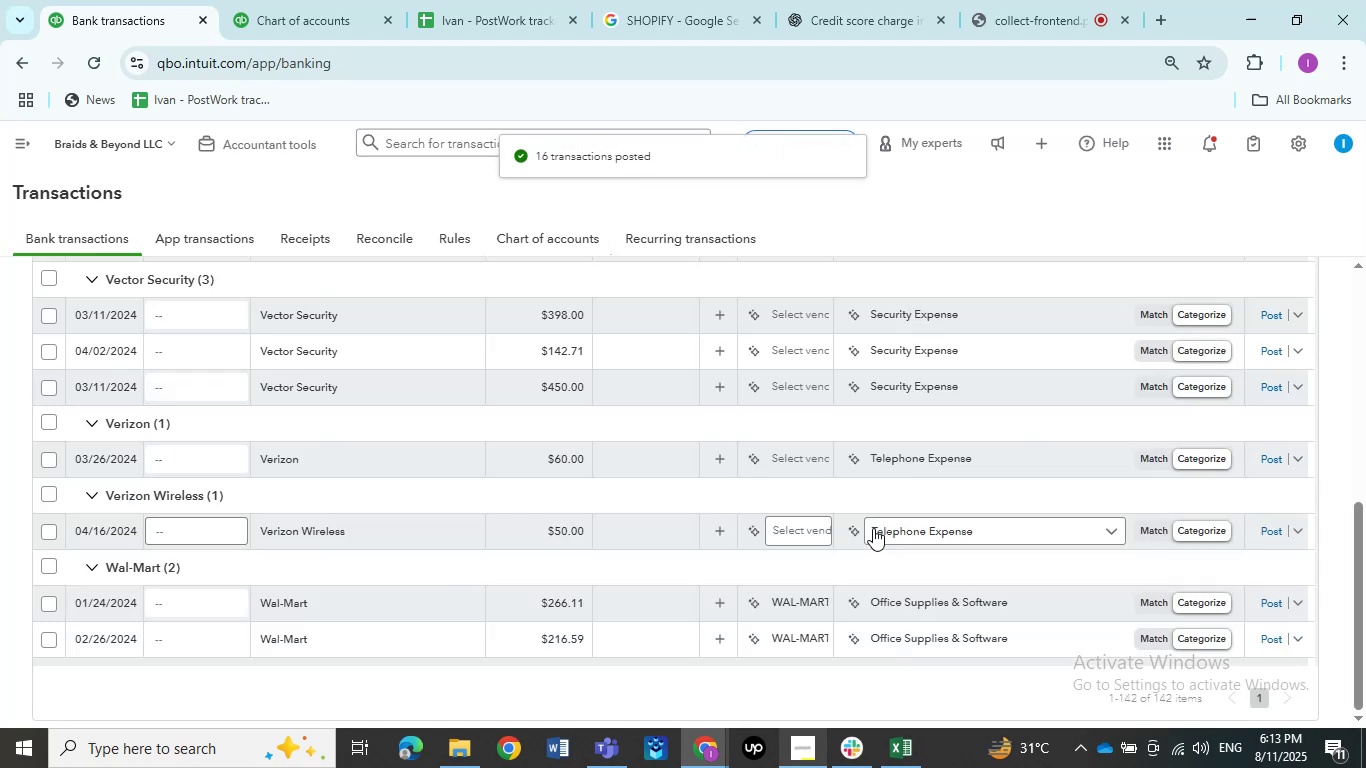 
wait(11.93)
 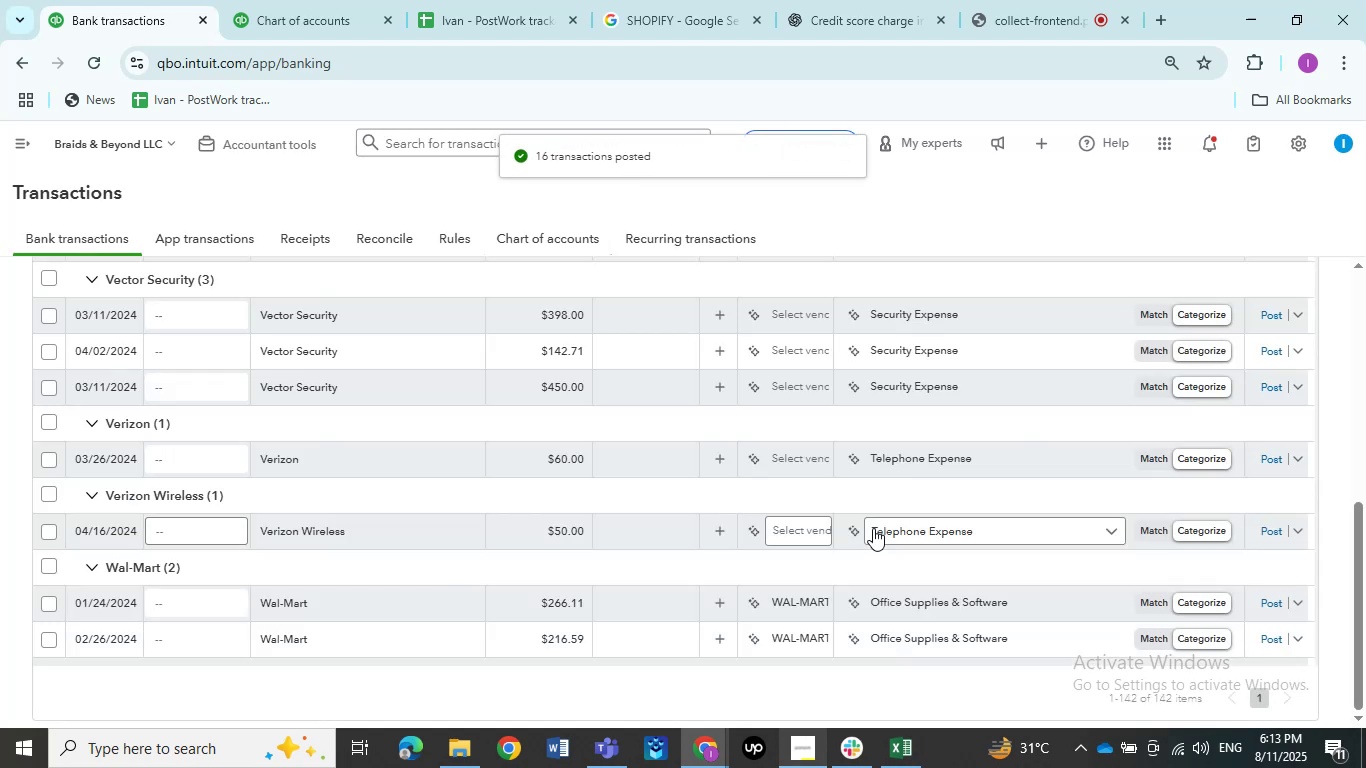 
scroll: coordinate [672, 470], scroll_direction: up, amount: 17.0
 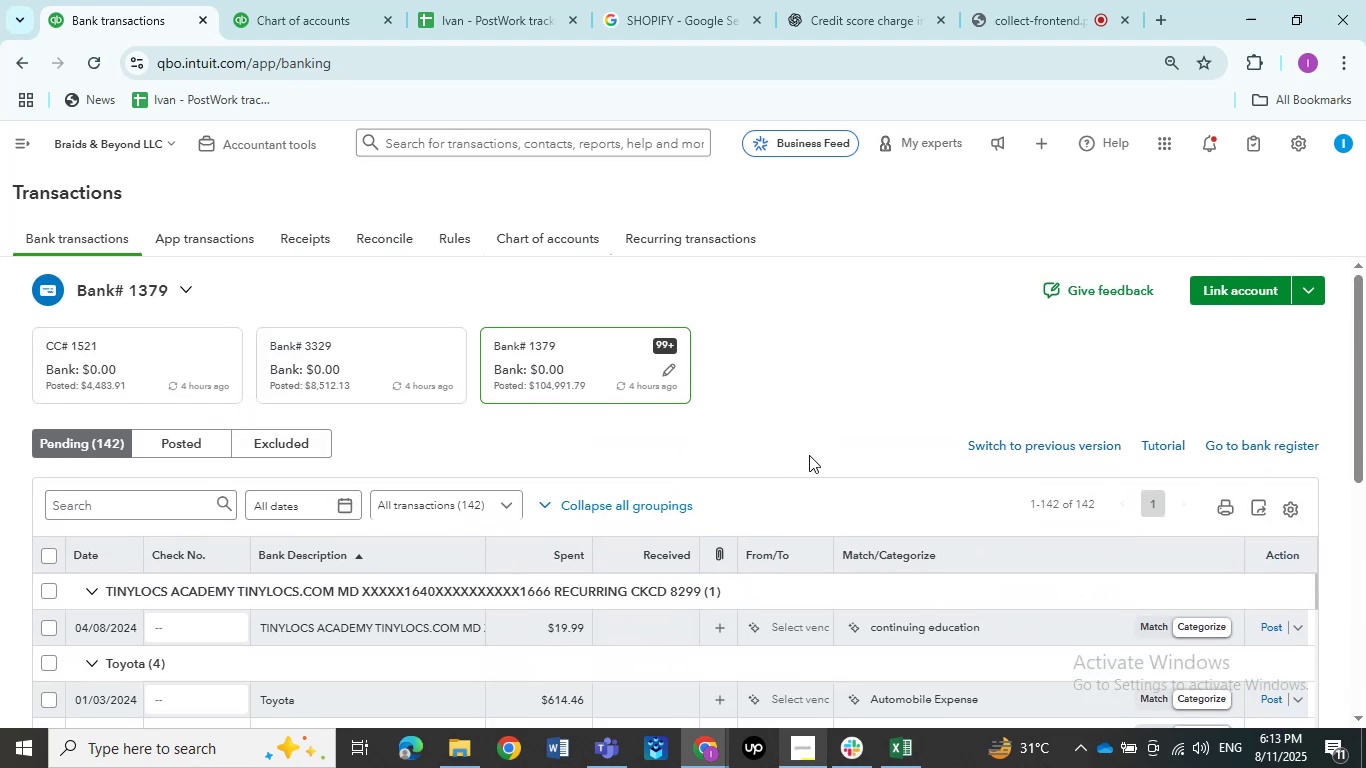 
wait(6.42)
 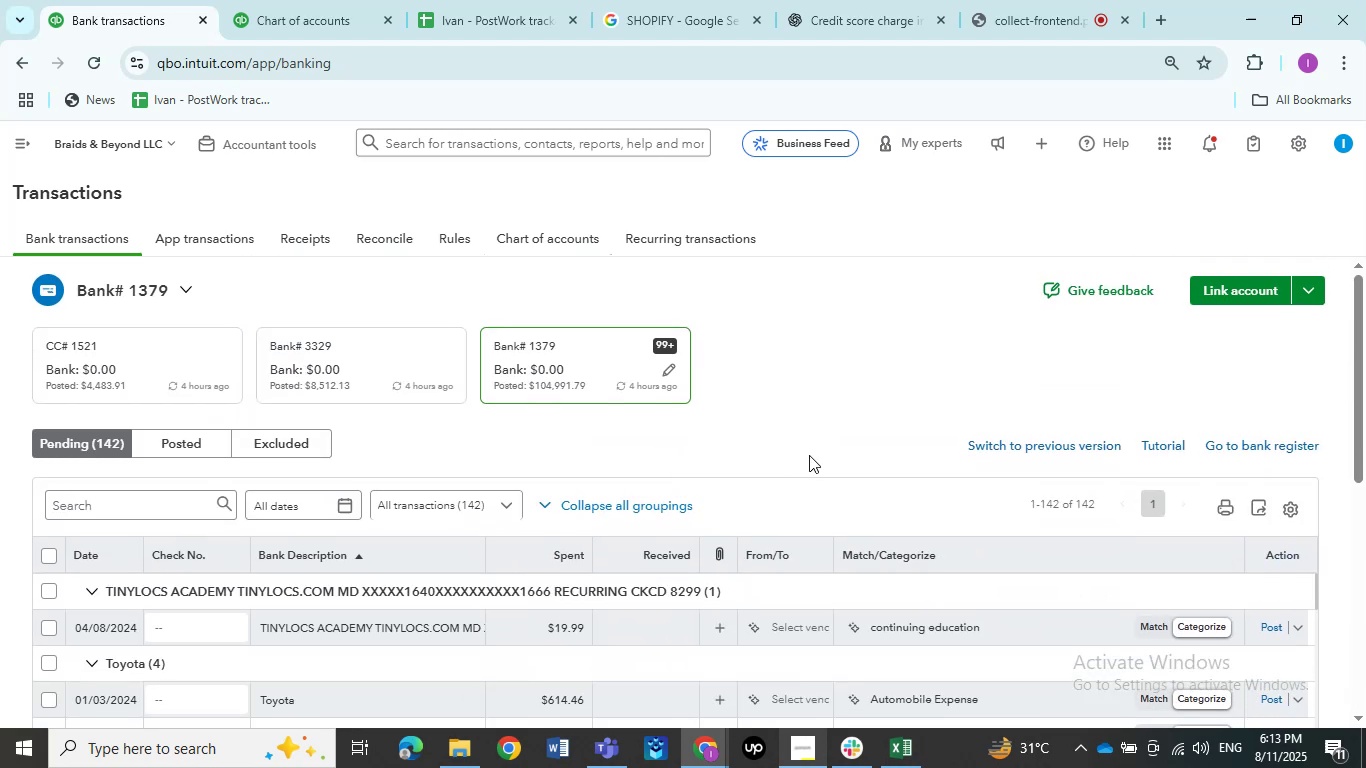 
scroll: coordinate [851, 400], scroll_direction: down, amount: 1.0
 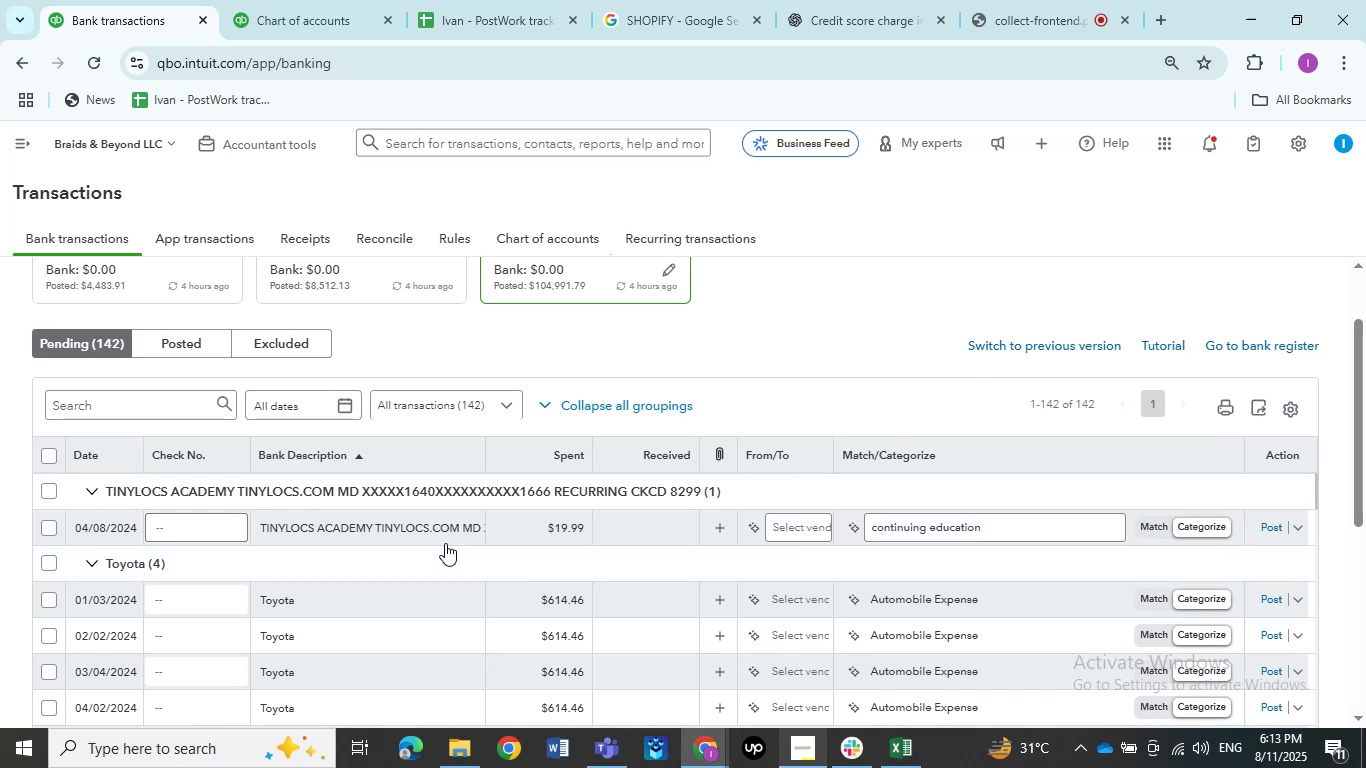 
left_click([452, 537])
 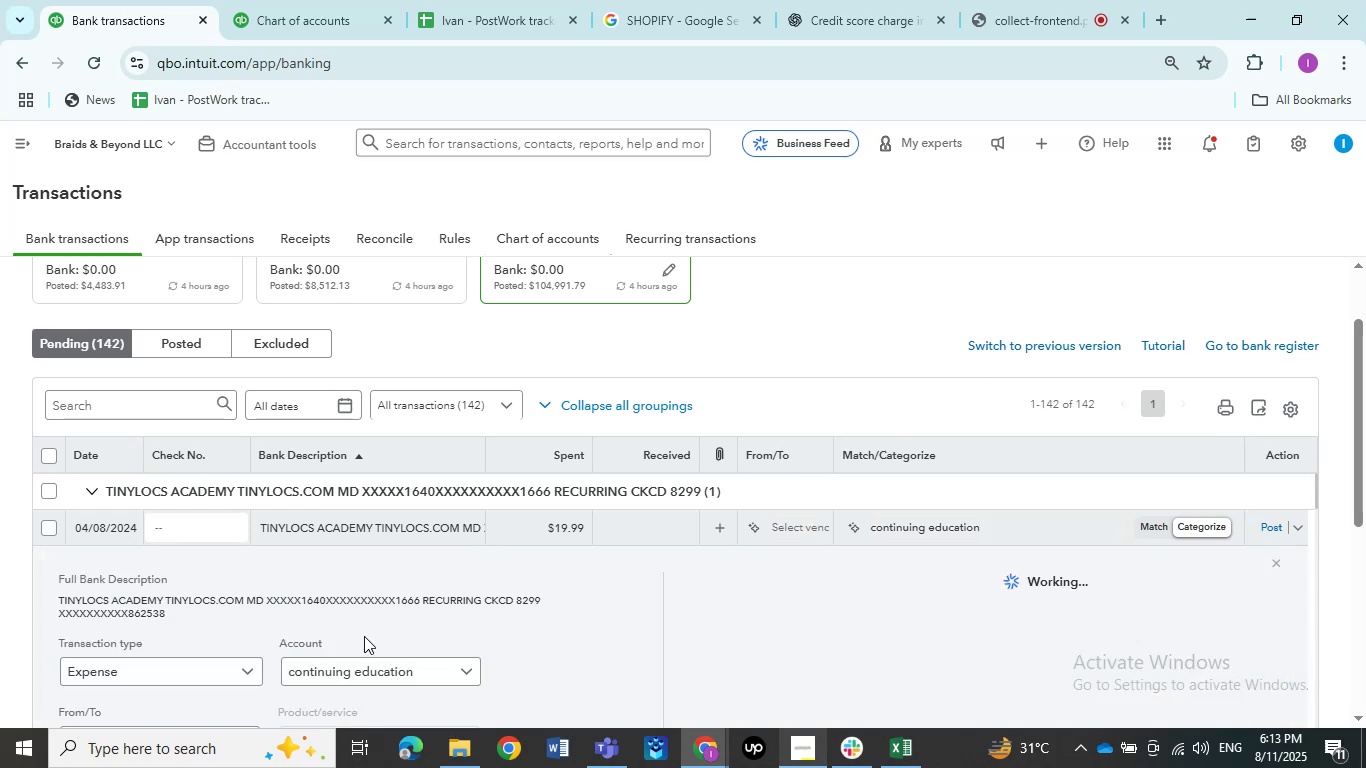 
scroll: coordinate [294, 666], scroll_direction: down, amount: 2.0
 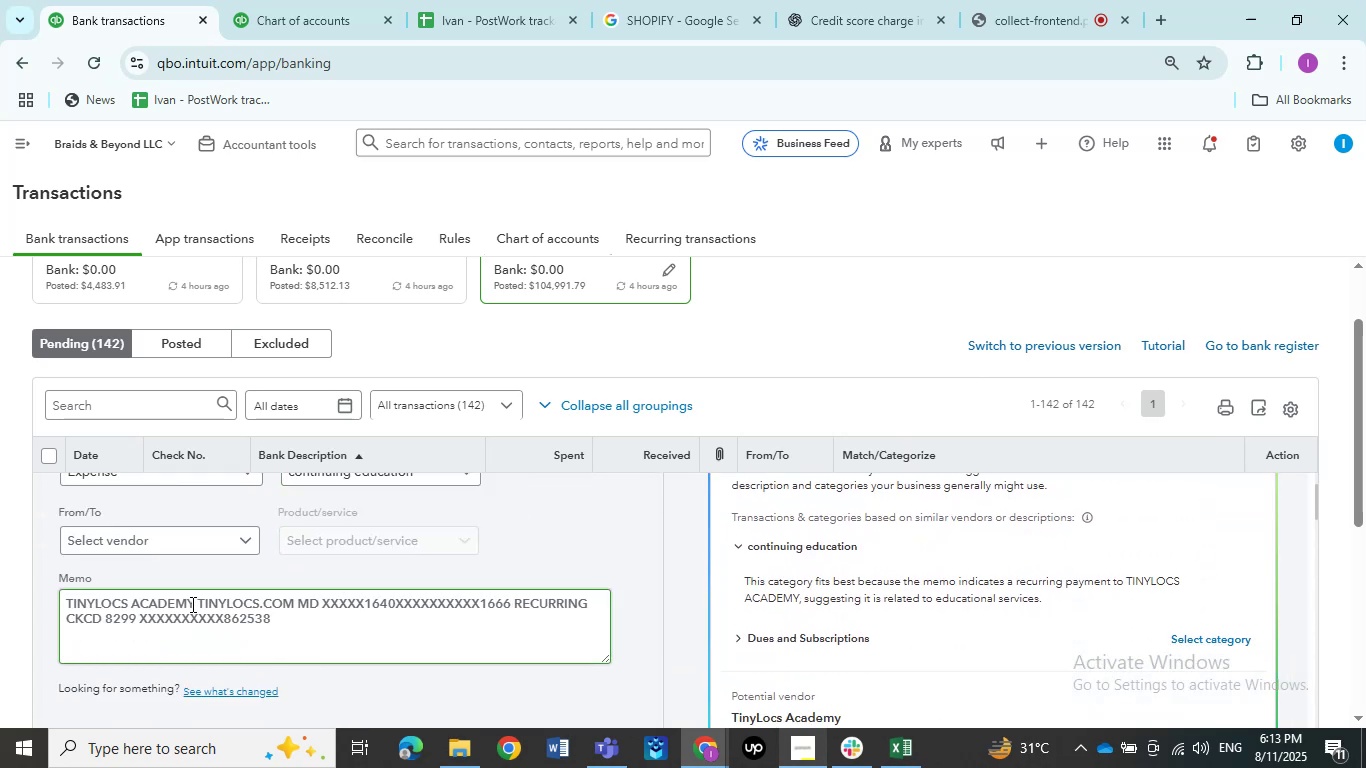 
left_click_drag(start_coordinate=[195, 604], to_coordinate=[66, 593])
 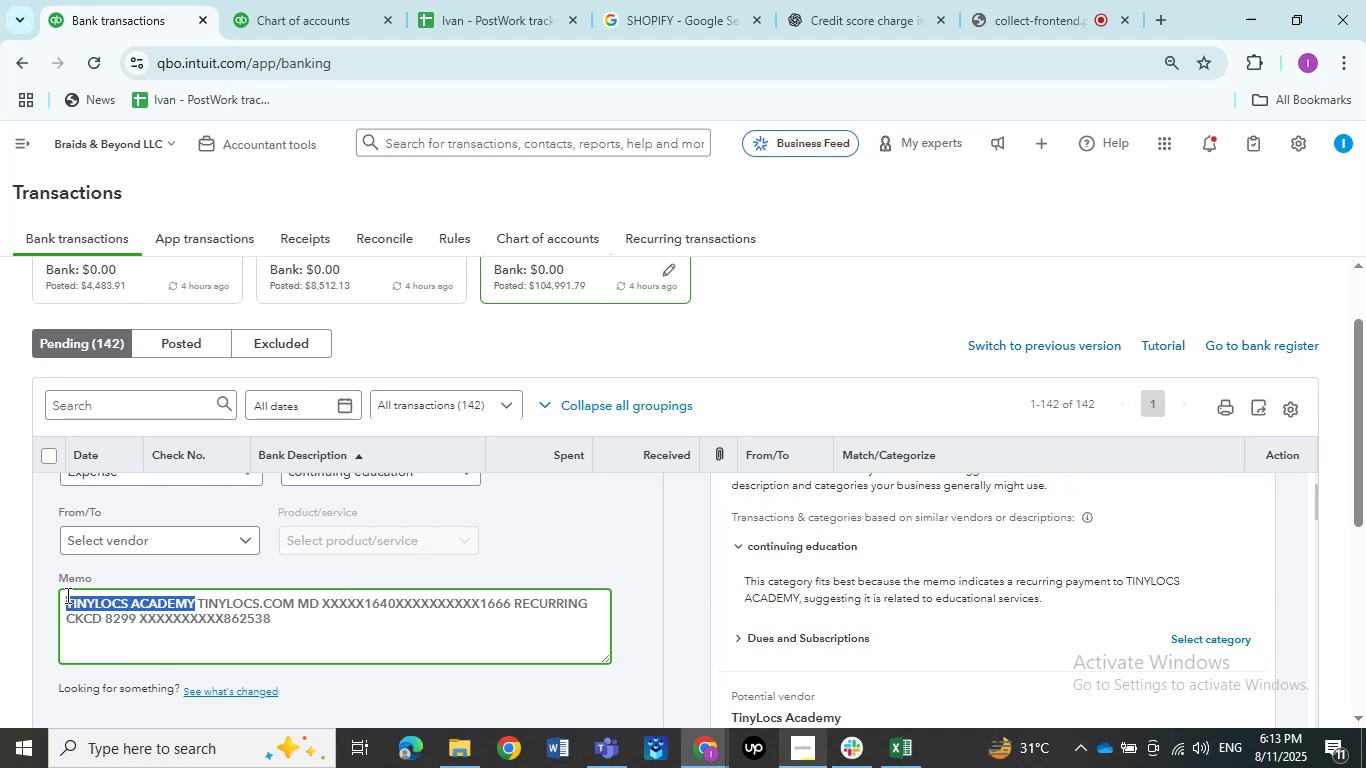 
wait(6.15)
 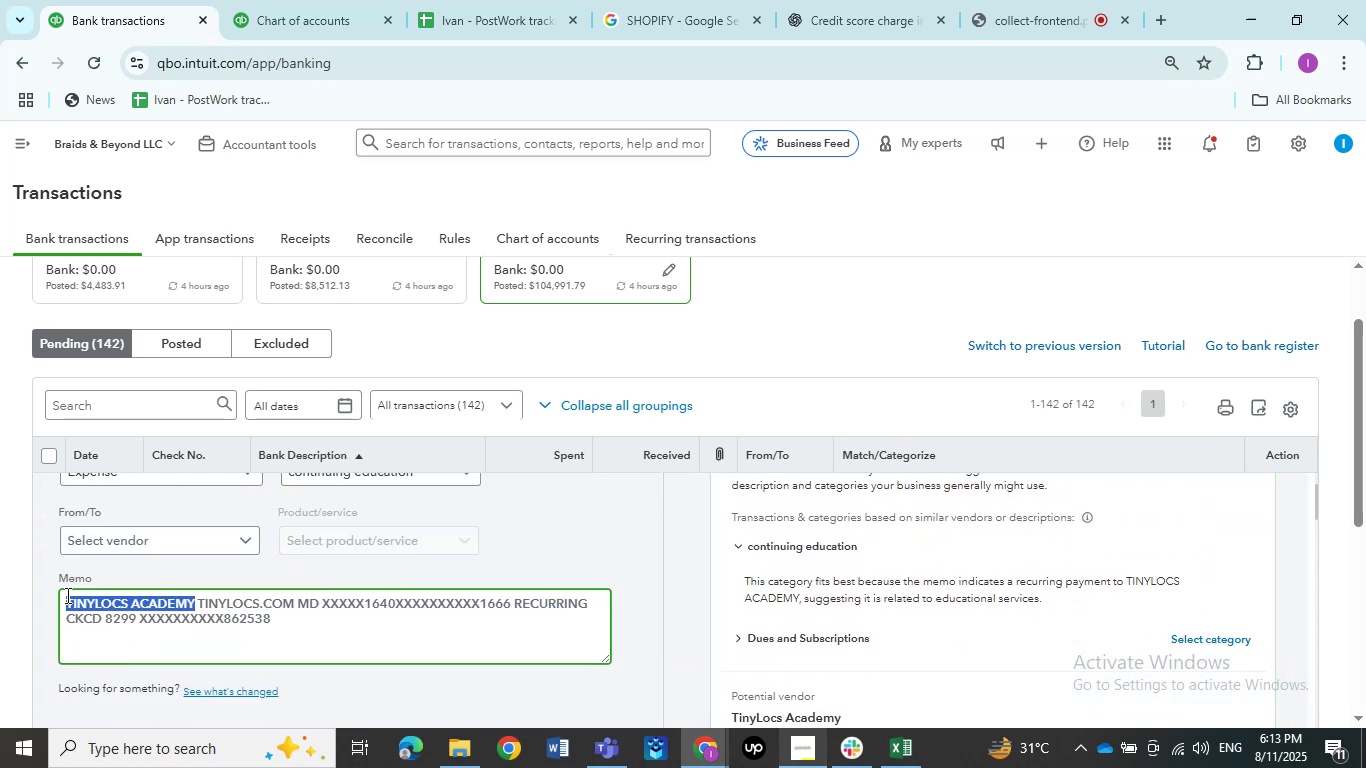 
key(Control+C)
 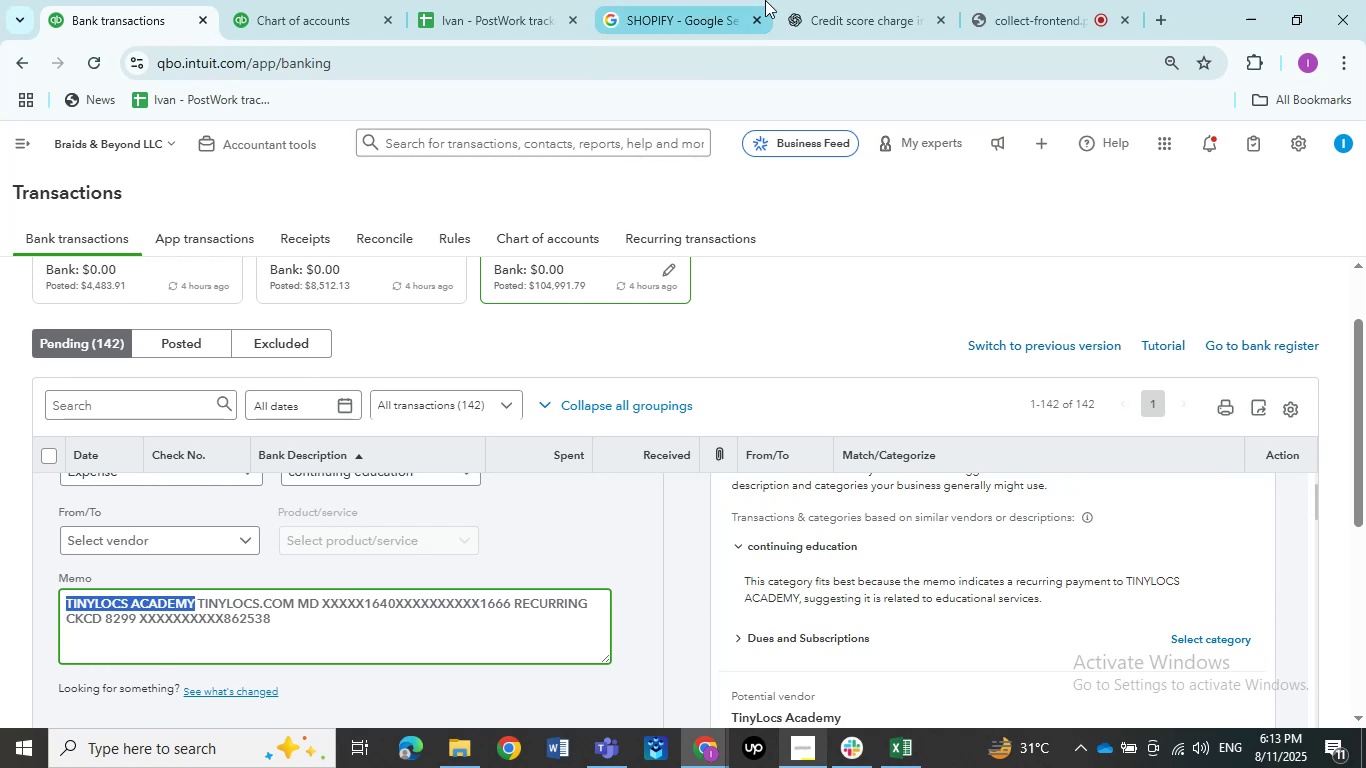 
left_click([763, 0])
 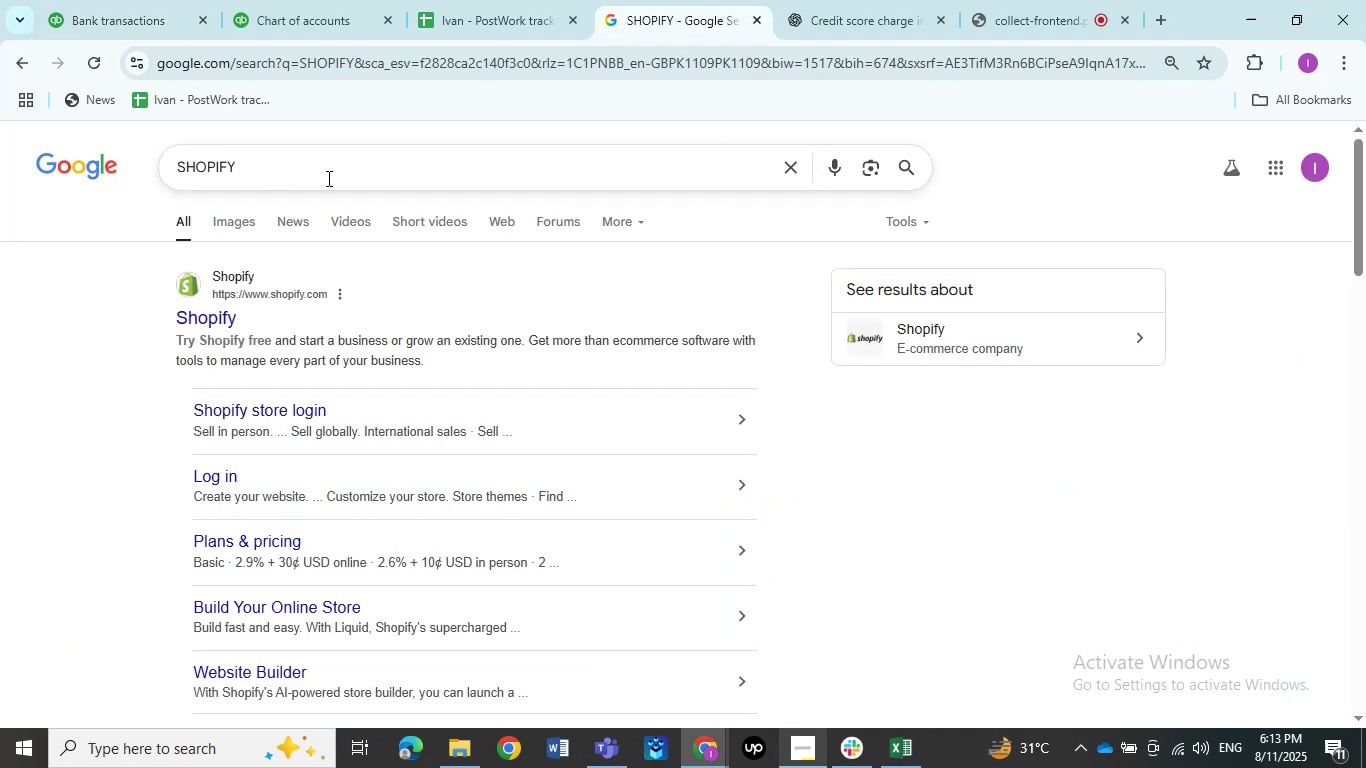 
left_click_drag(start_coordinate=[326, 179], to_coordinate=[124, 153])
 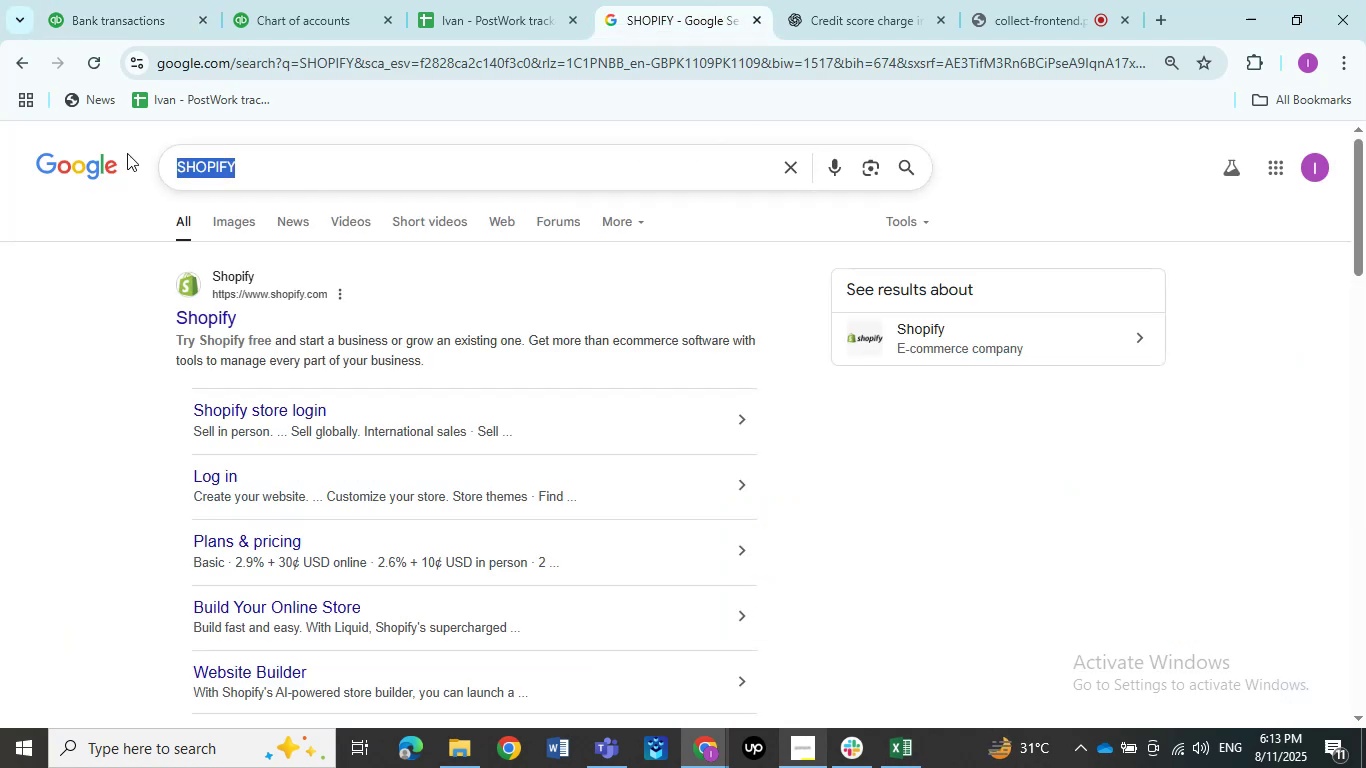 
key(Control+ControlLeft)
 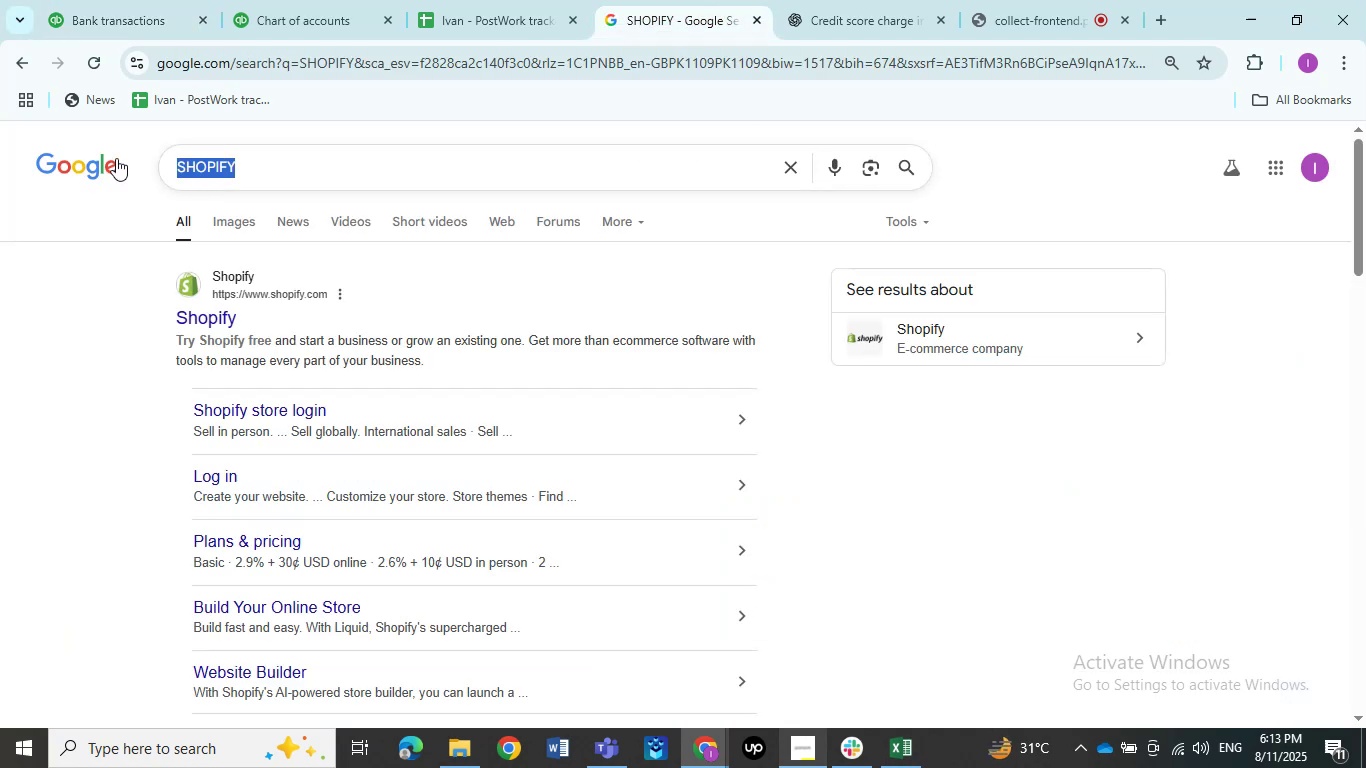 
key(Control+V)
 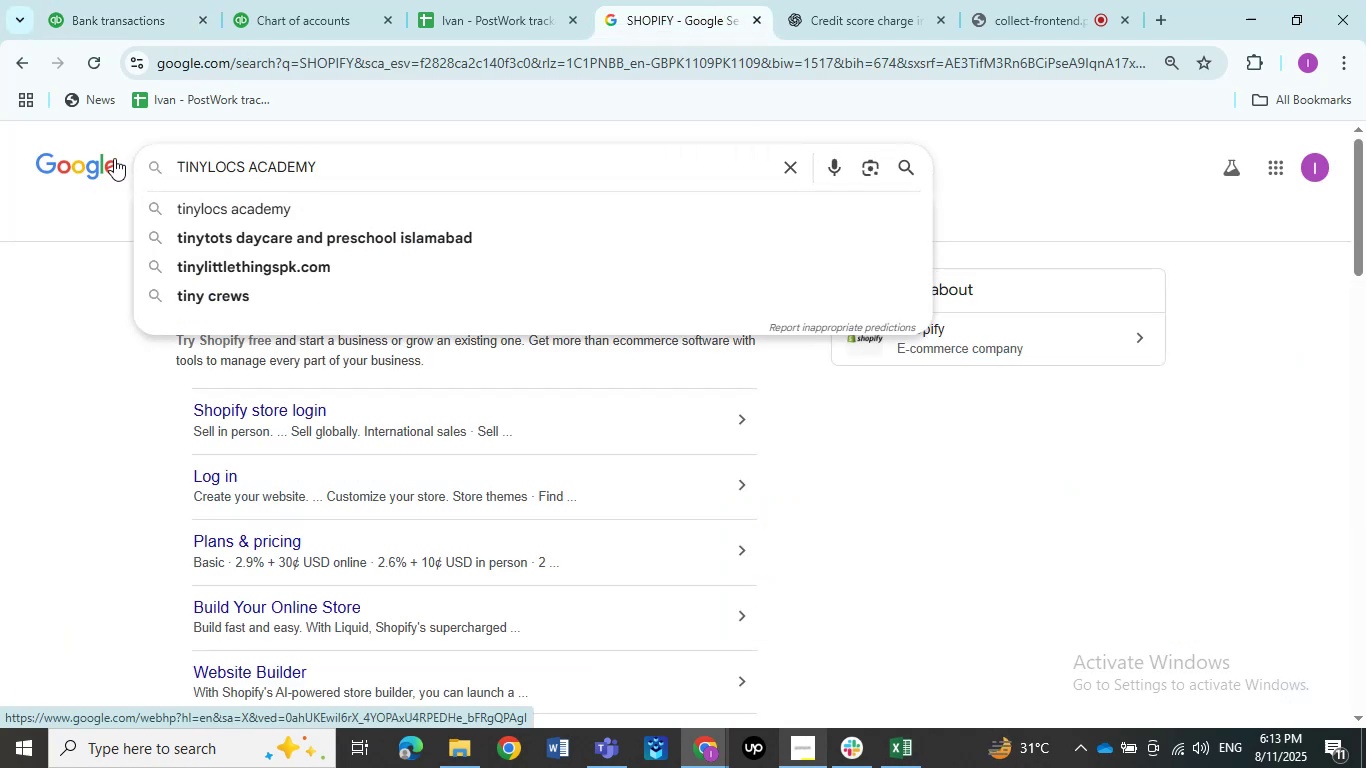 
wait(5.26)
 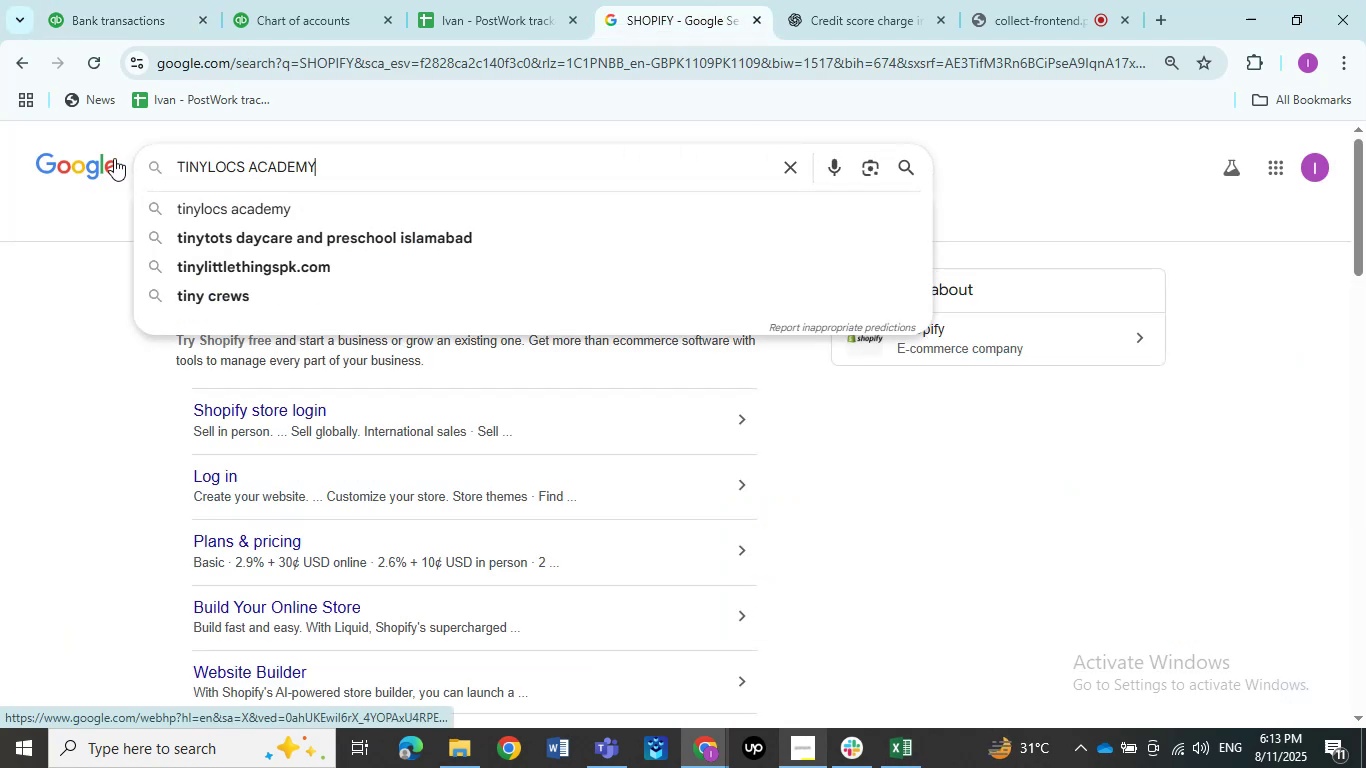 
key(NumpadEnter)
 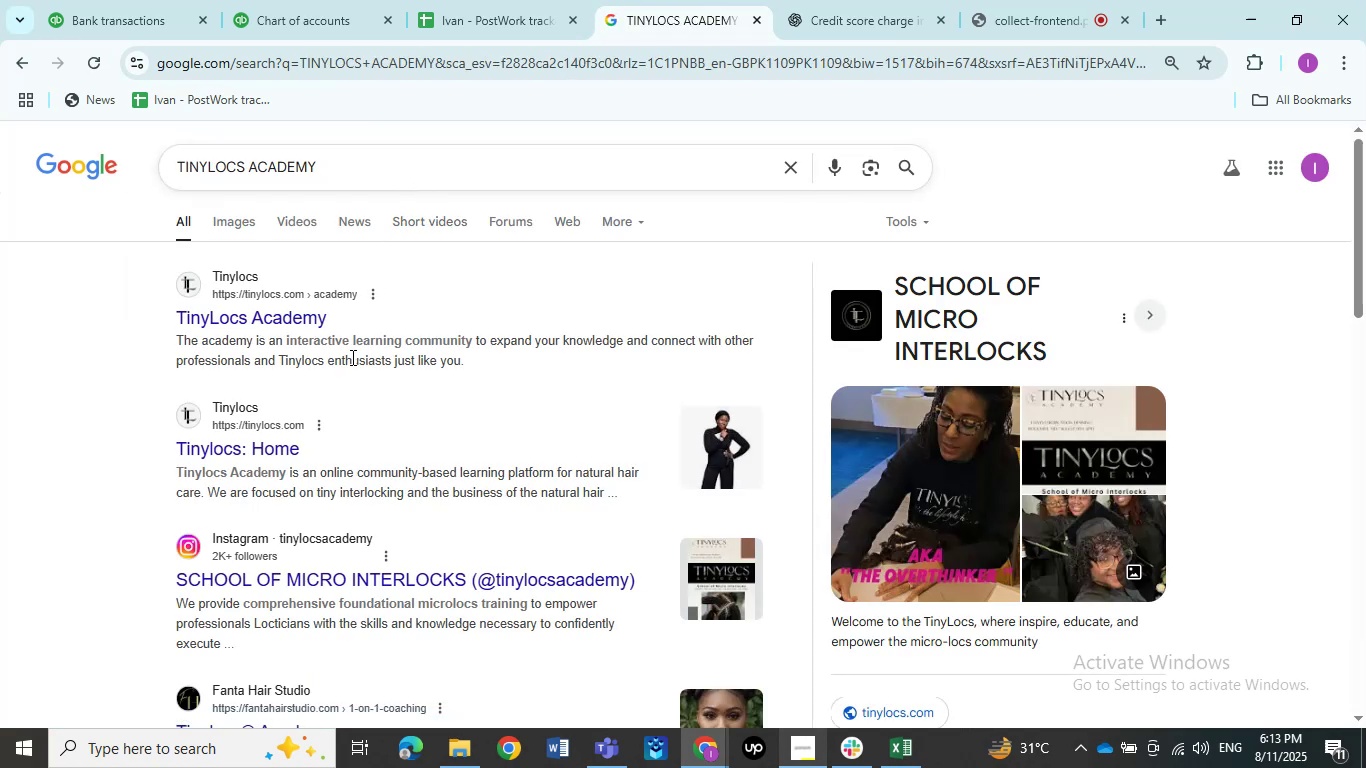 
wait(12.52)
 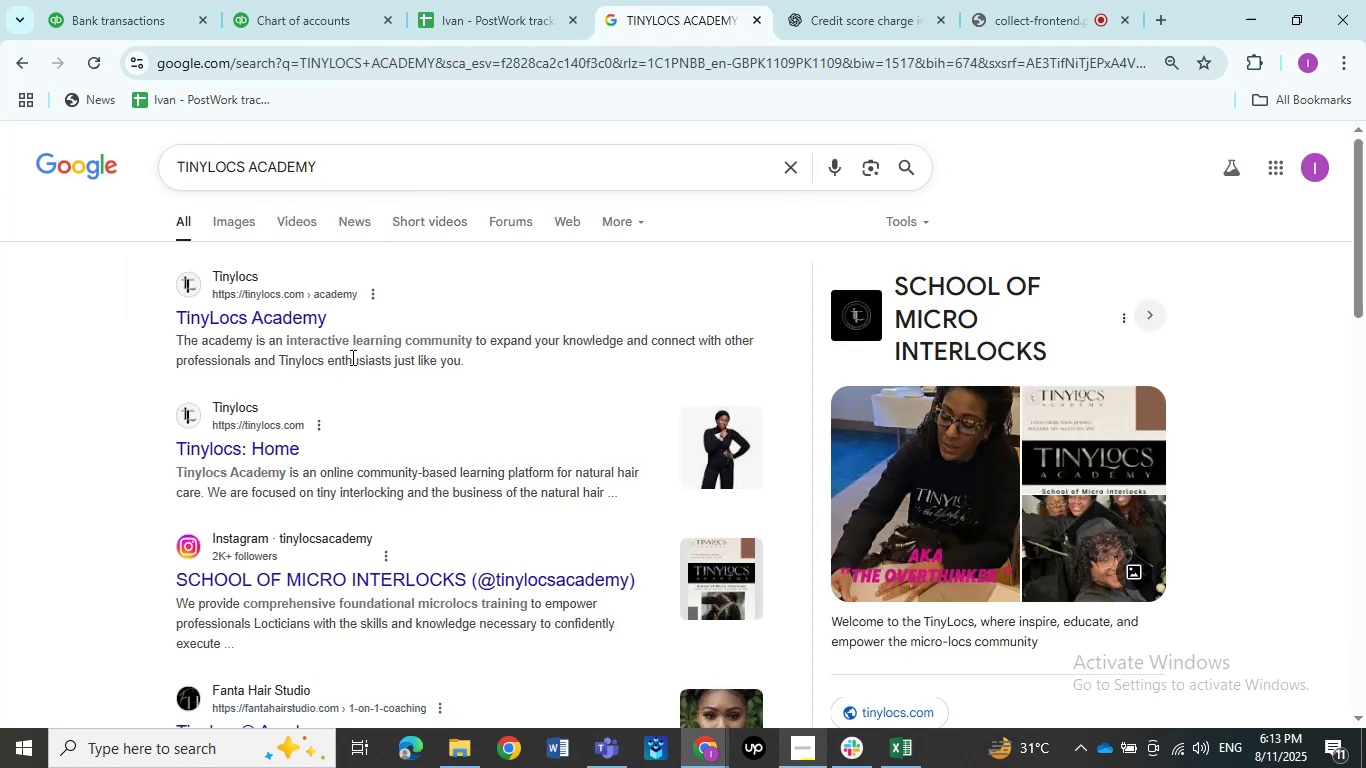 
mouse_move([107, 48])
 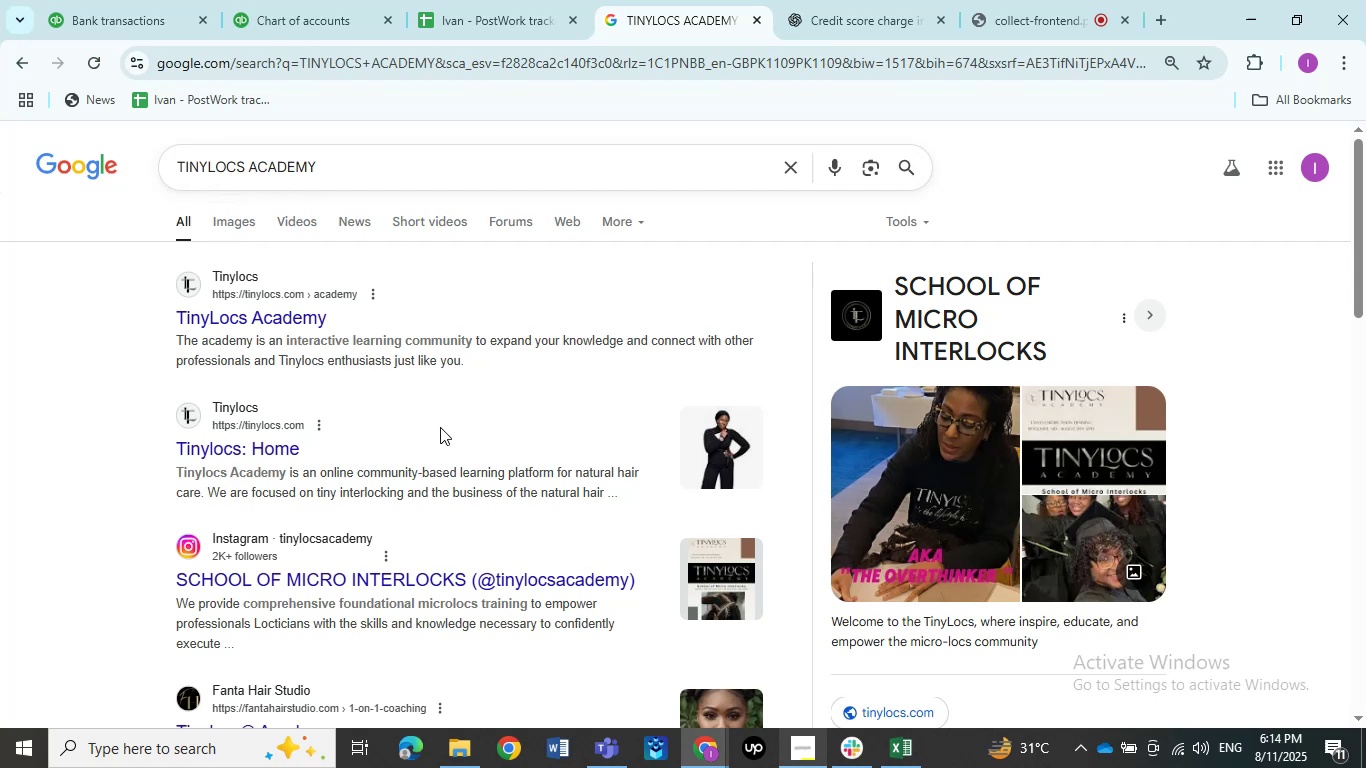 
wait(17.12)
 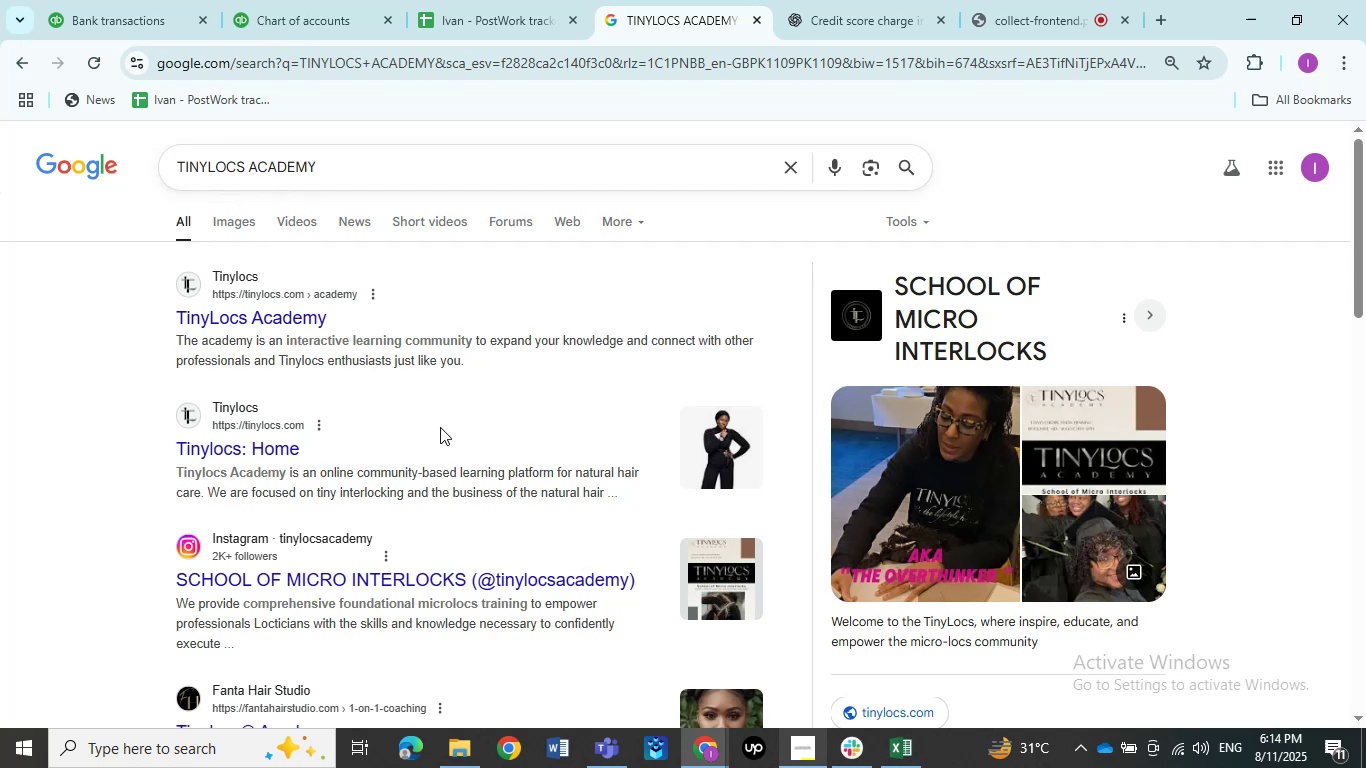 
left_click([78, 0])
 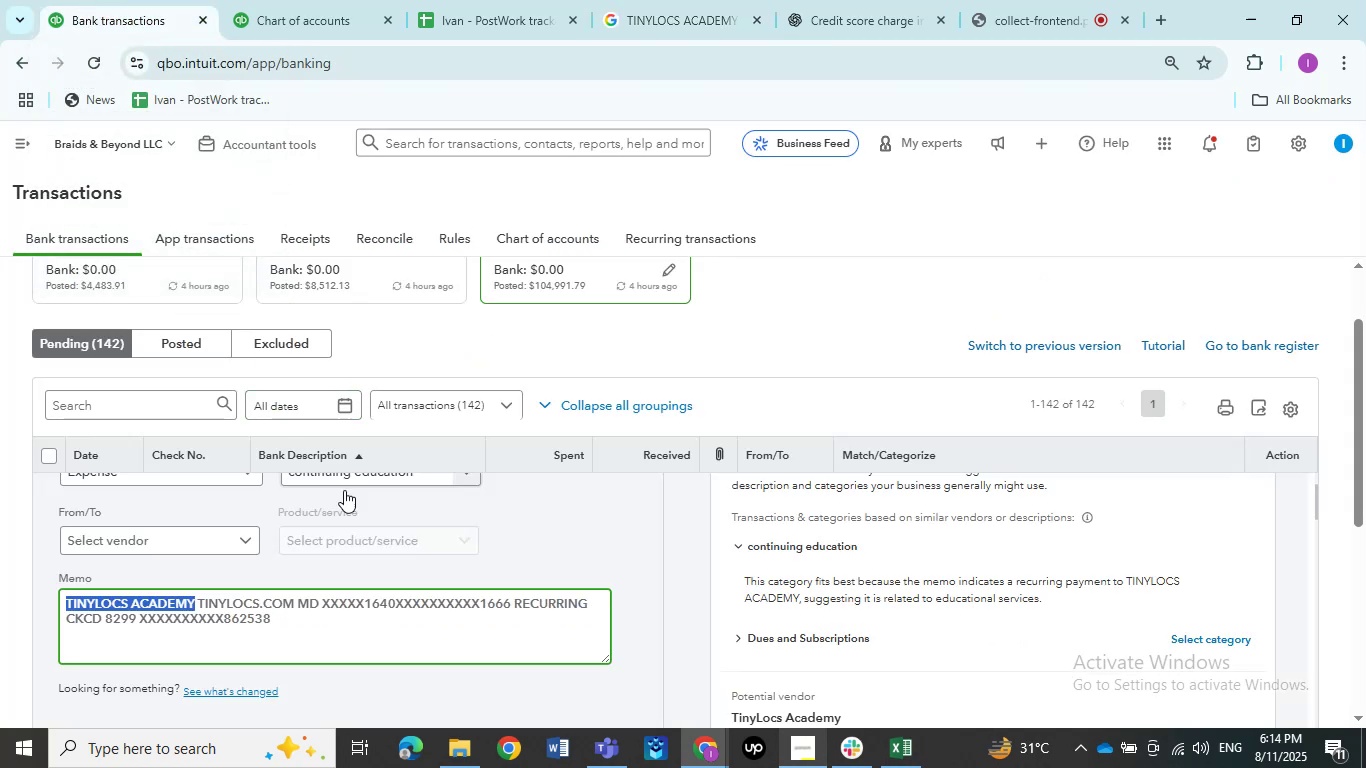 
scroll: coordinate [529, 525], scroll_direction: up, amount: 3.0
 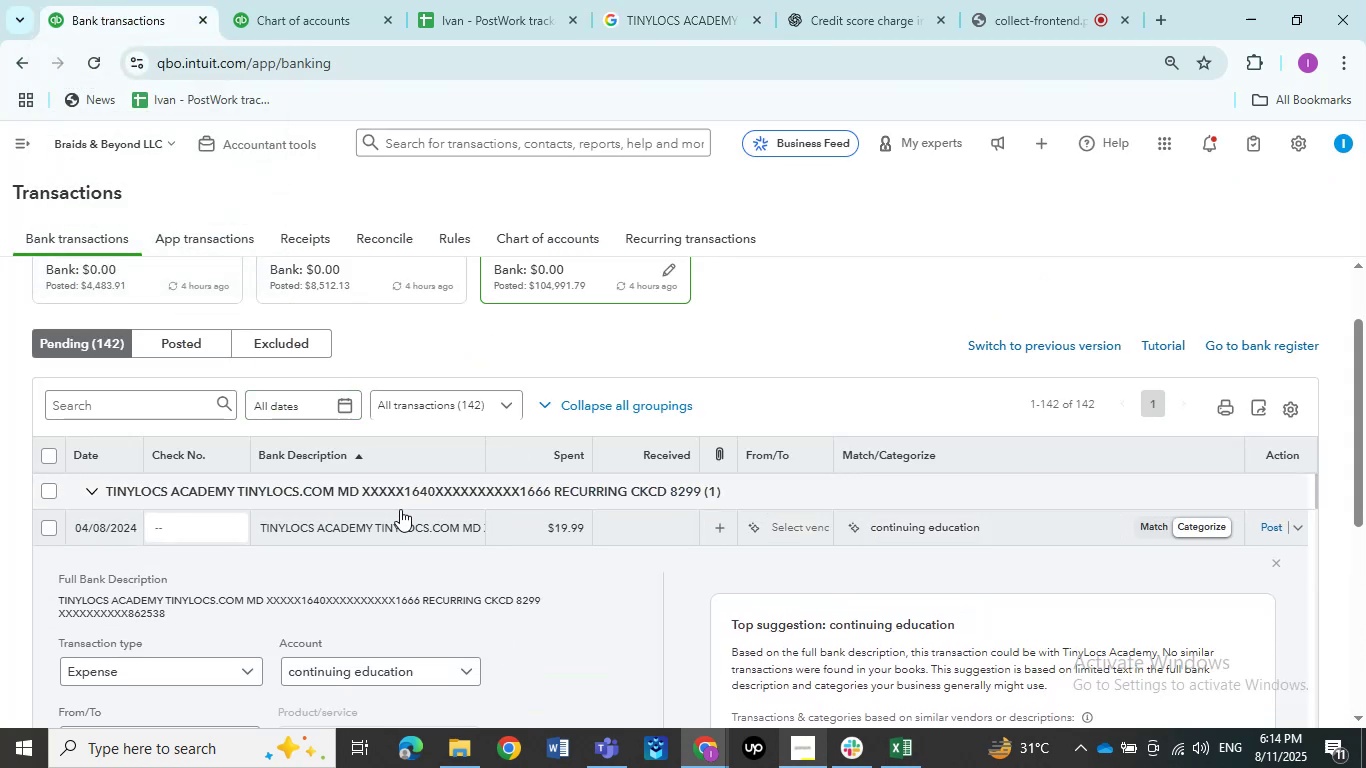 
left_click([398, 530])
 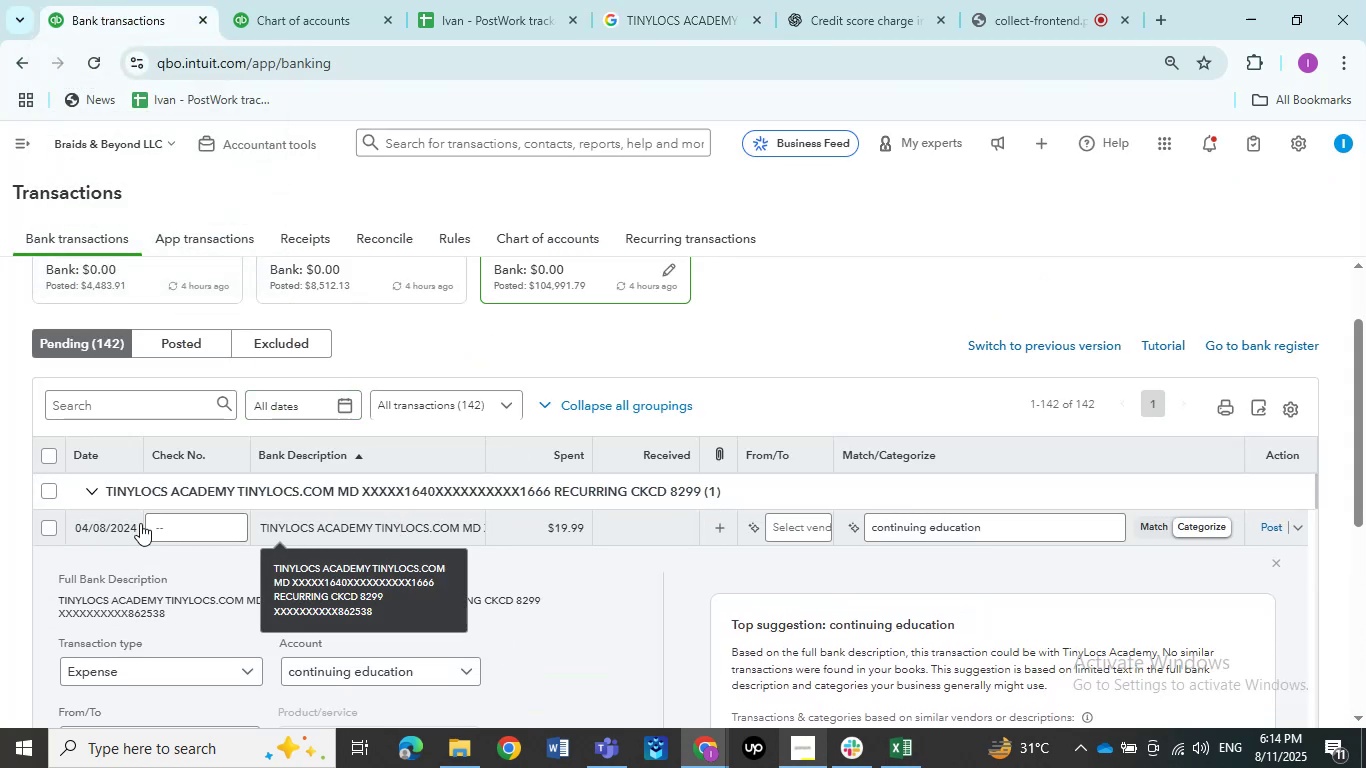 
mouse_move([46, 528])
 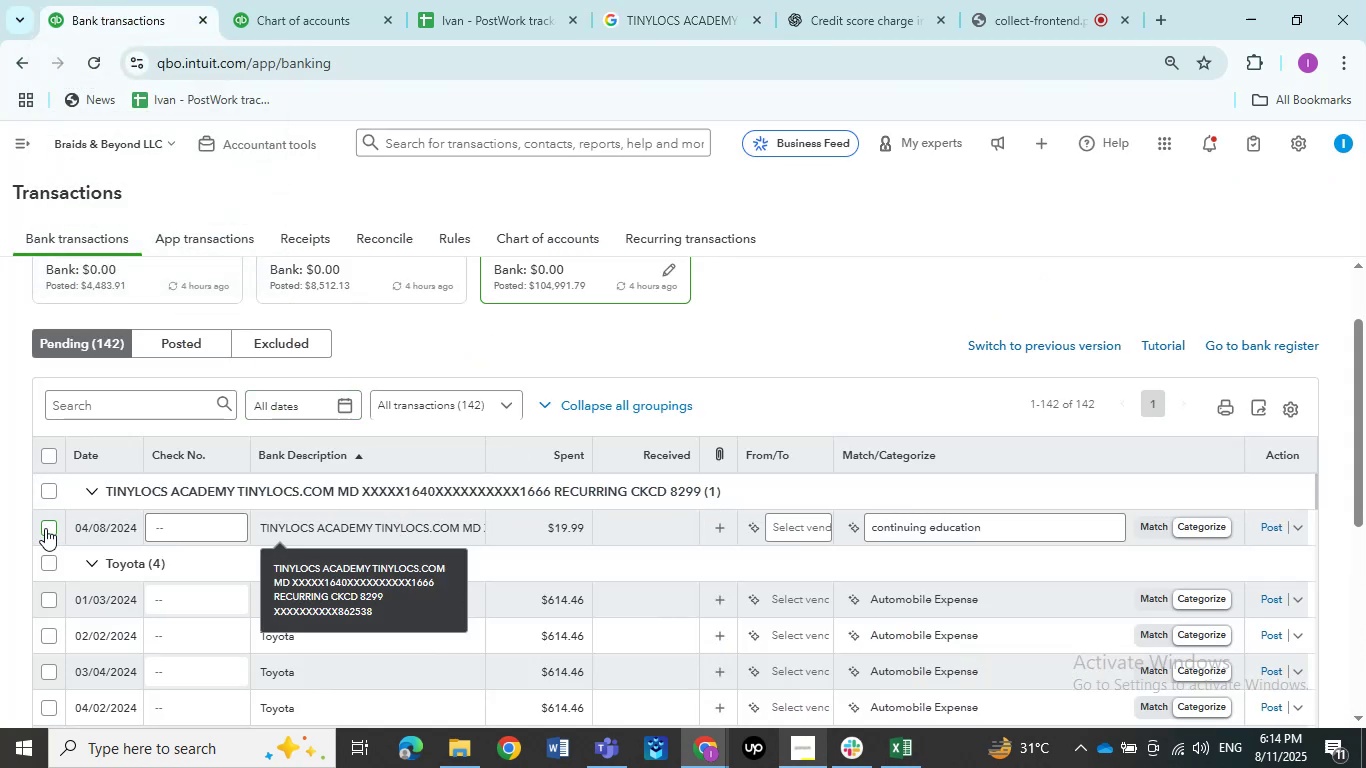 
left_click([45, 528])
 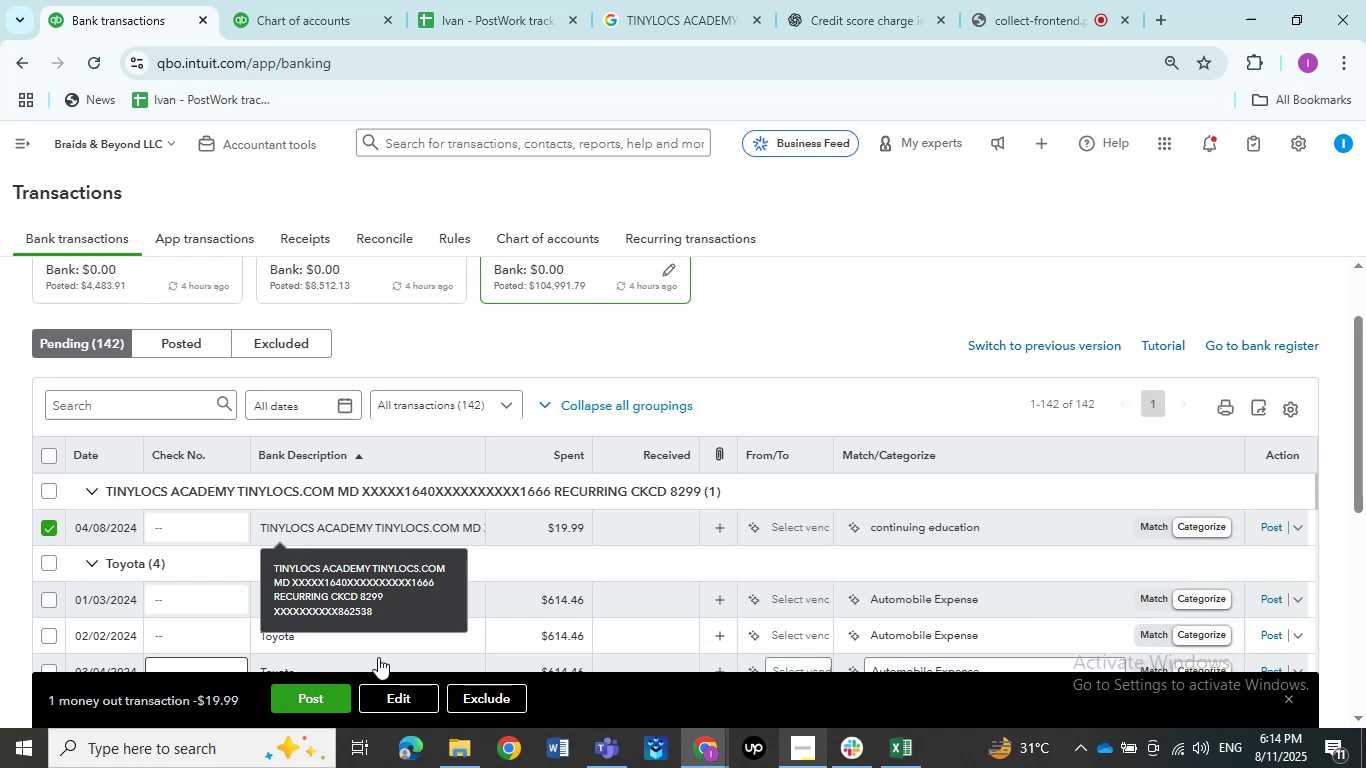 
left_click([379, 703])
 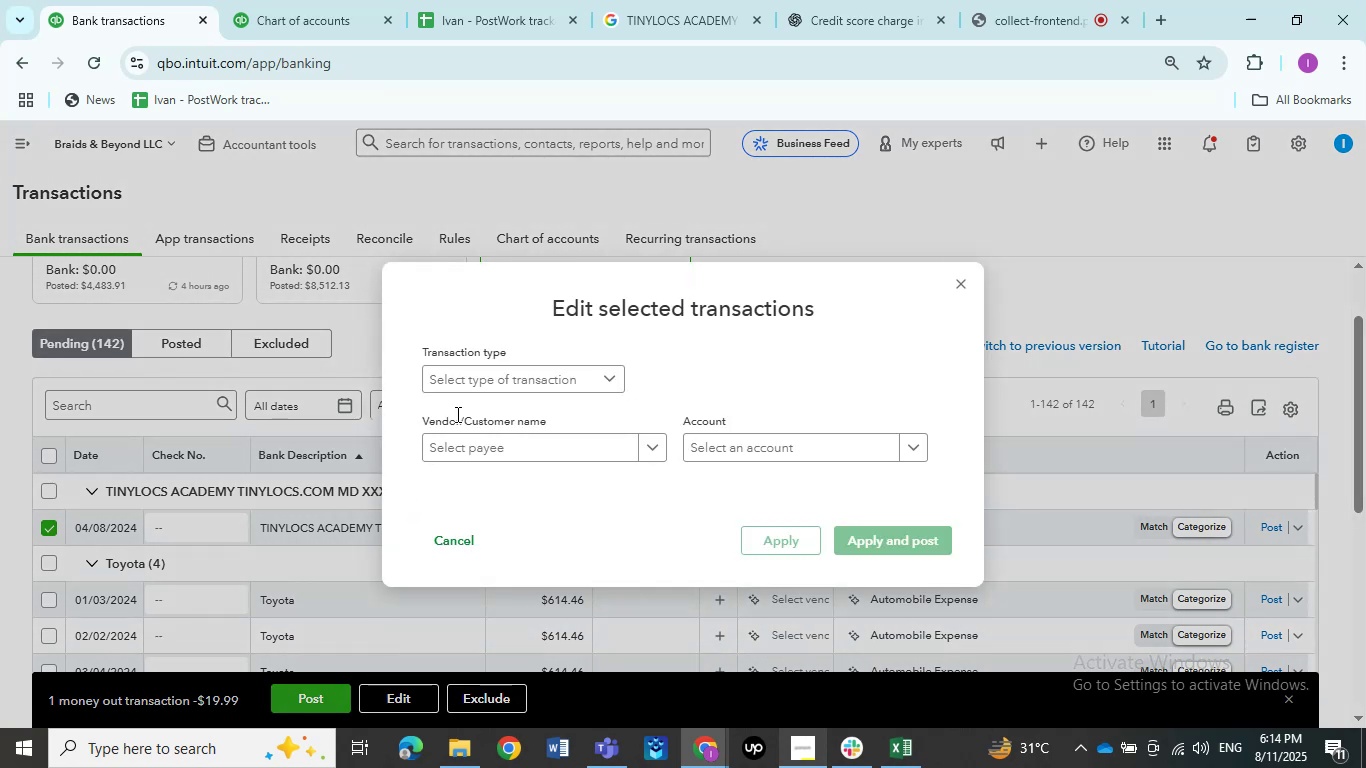 
left_click([465, 375])
 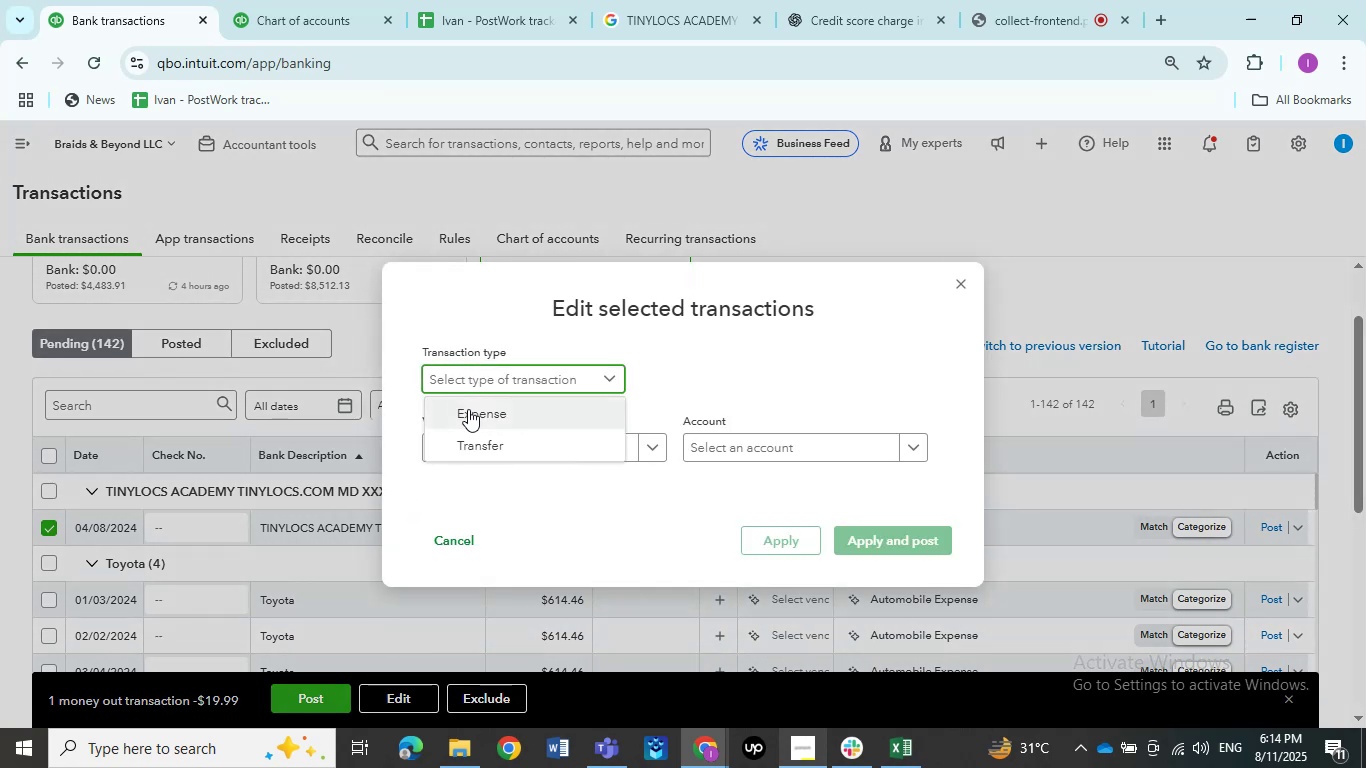 
left_click([468, 409])
 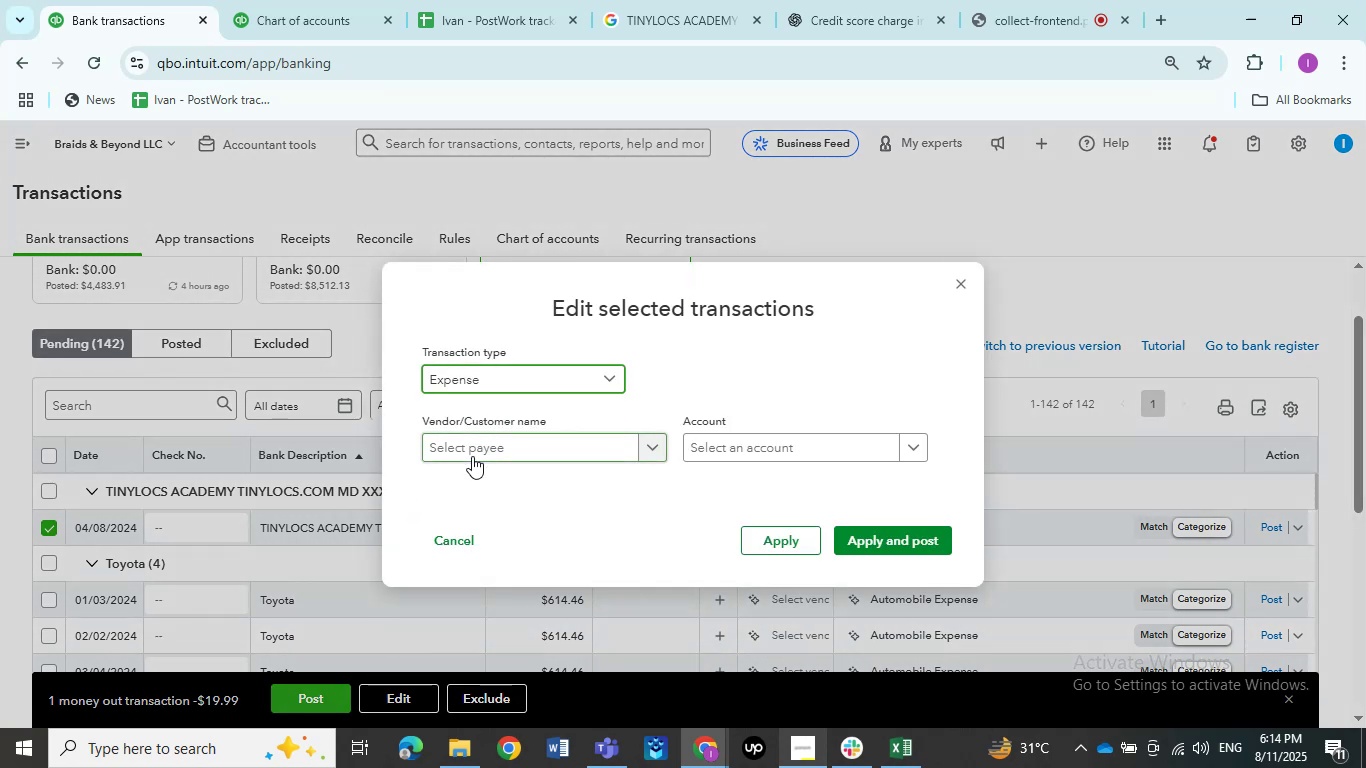 
left_click([472, 456])
 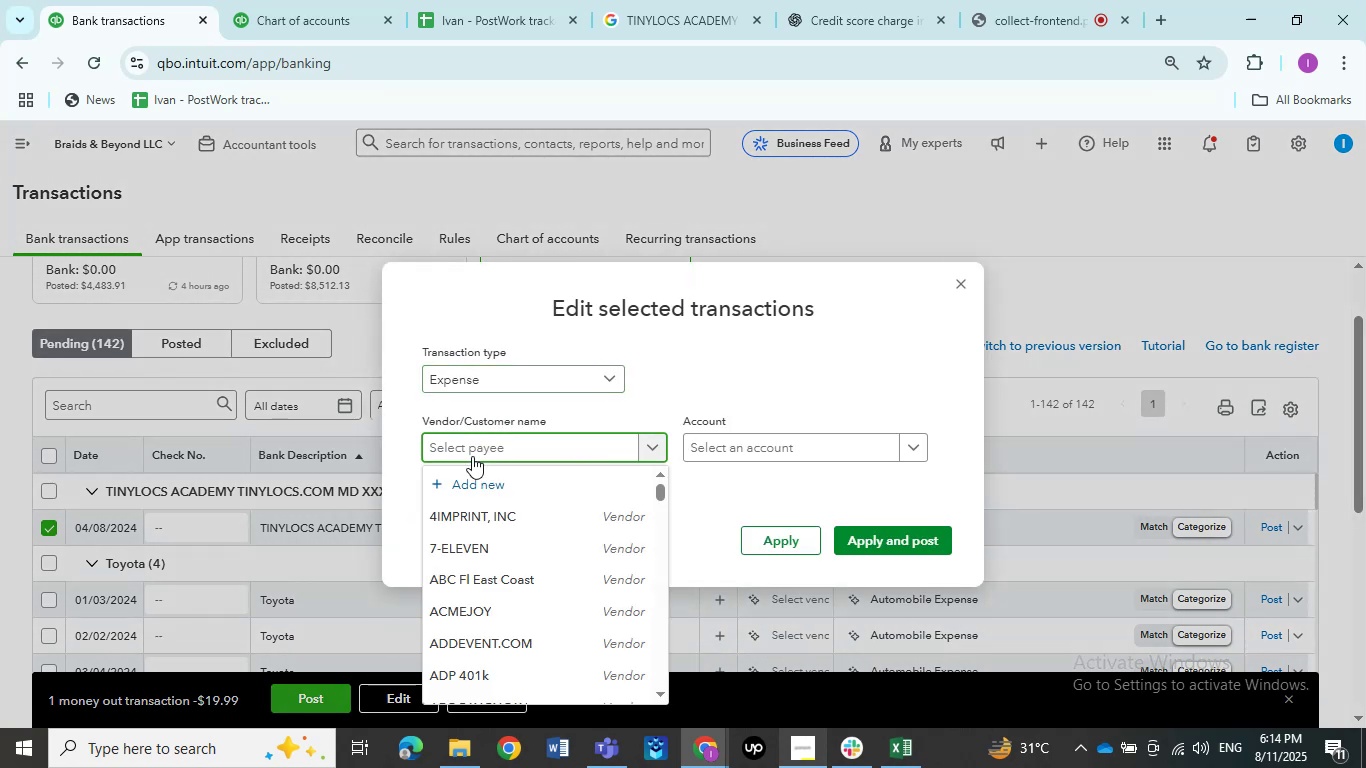 
key(Control+V)
 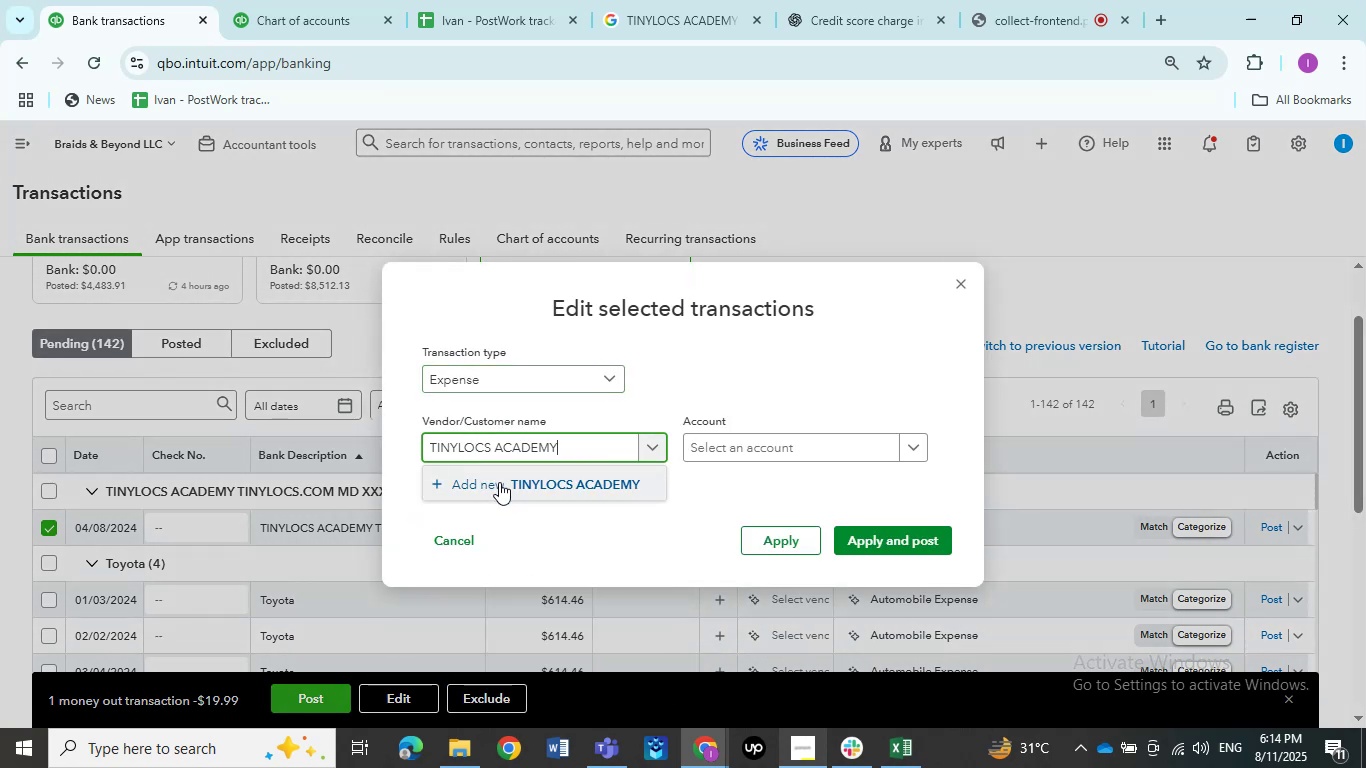 
left_click([499, 482])
 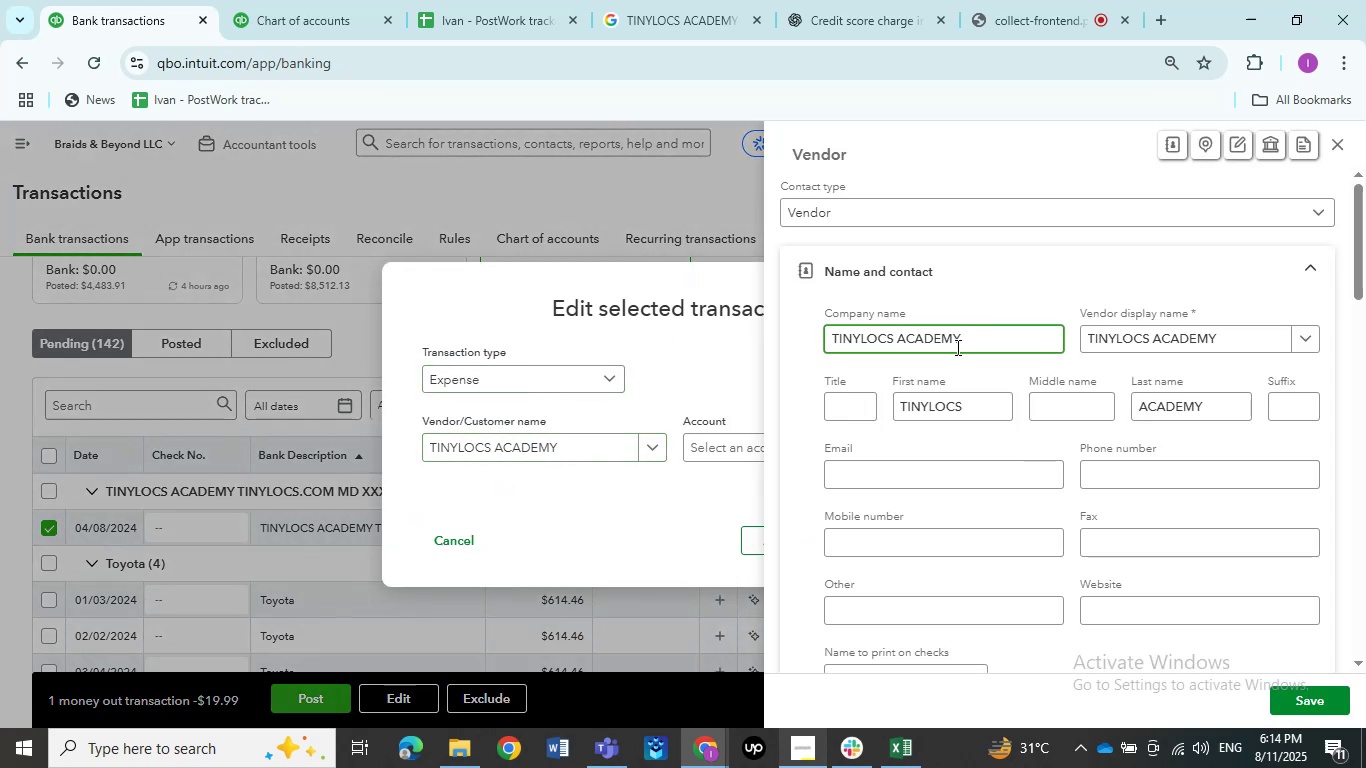 
left_click([1292, 692])
 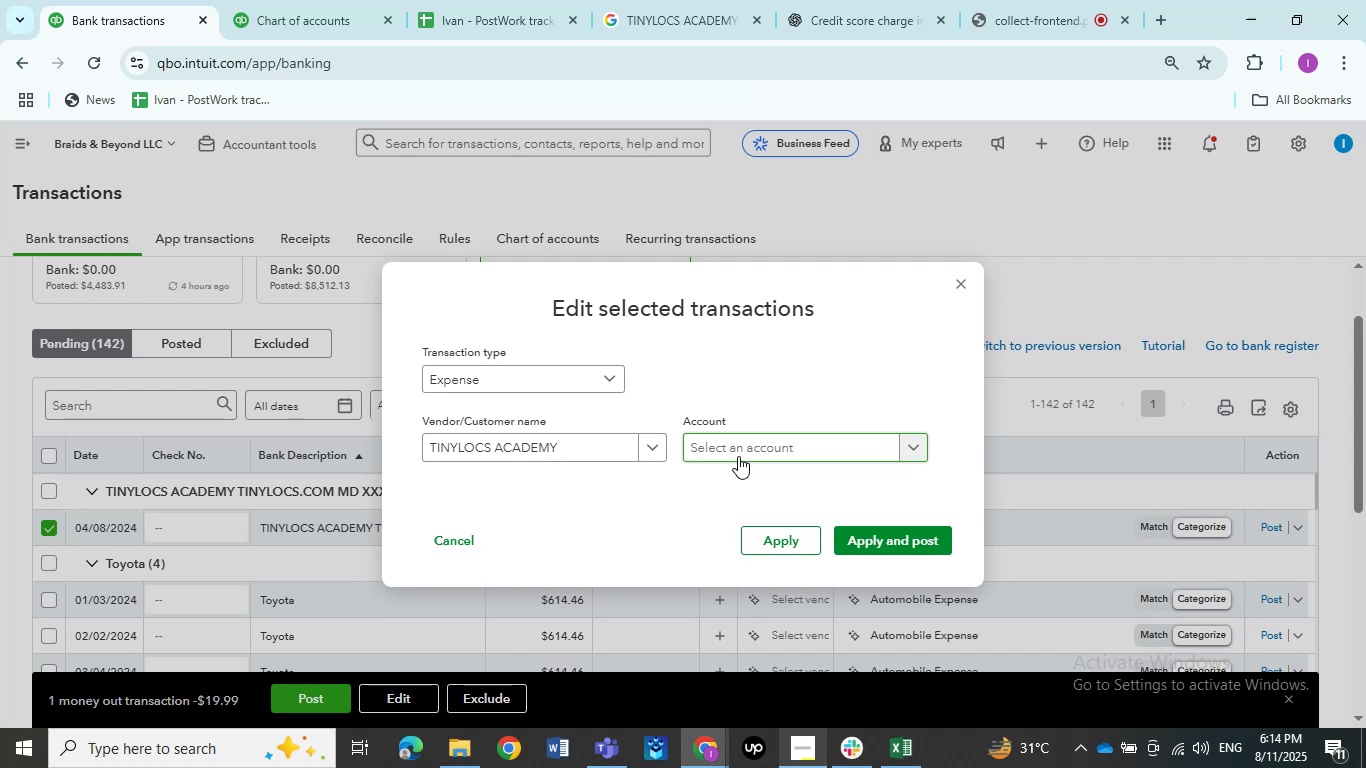 
left_click([746, 448])
 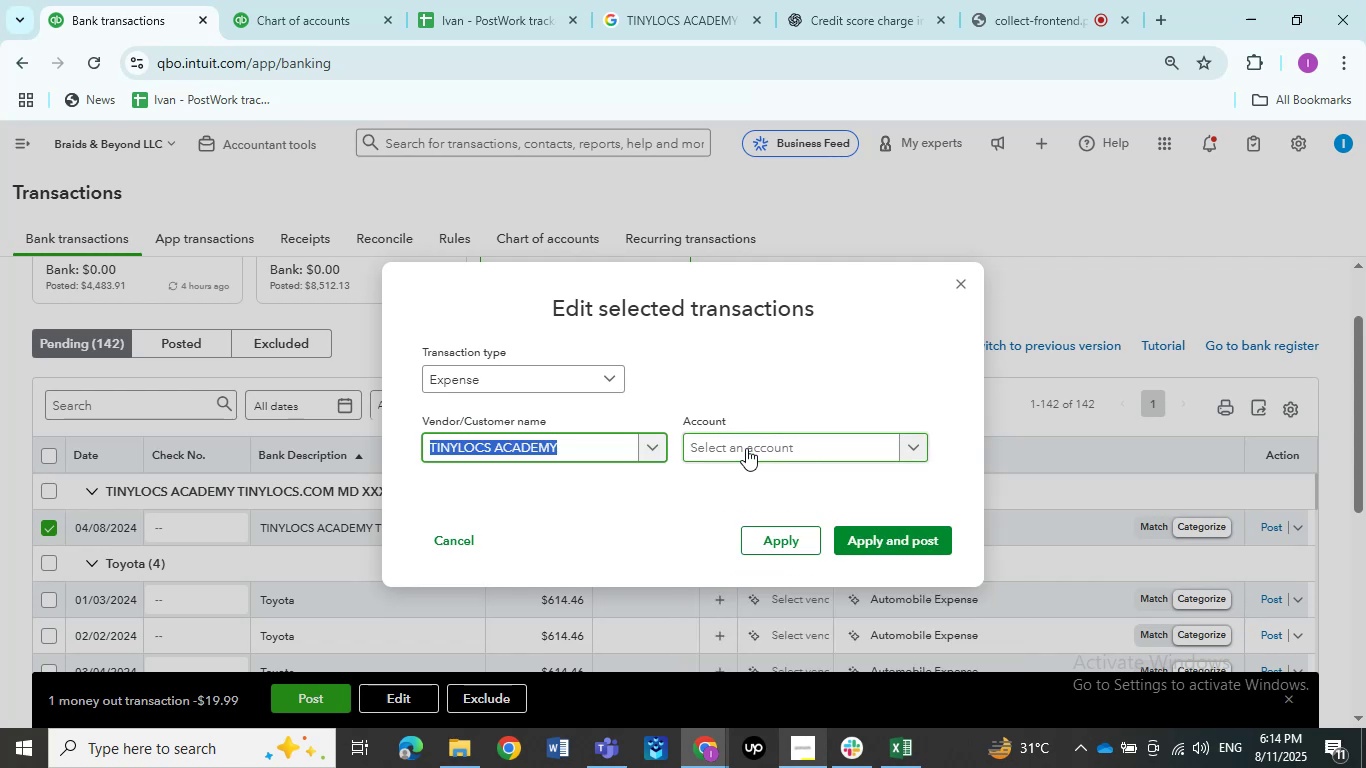 
left_click([746, 448])
 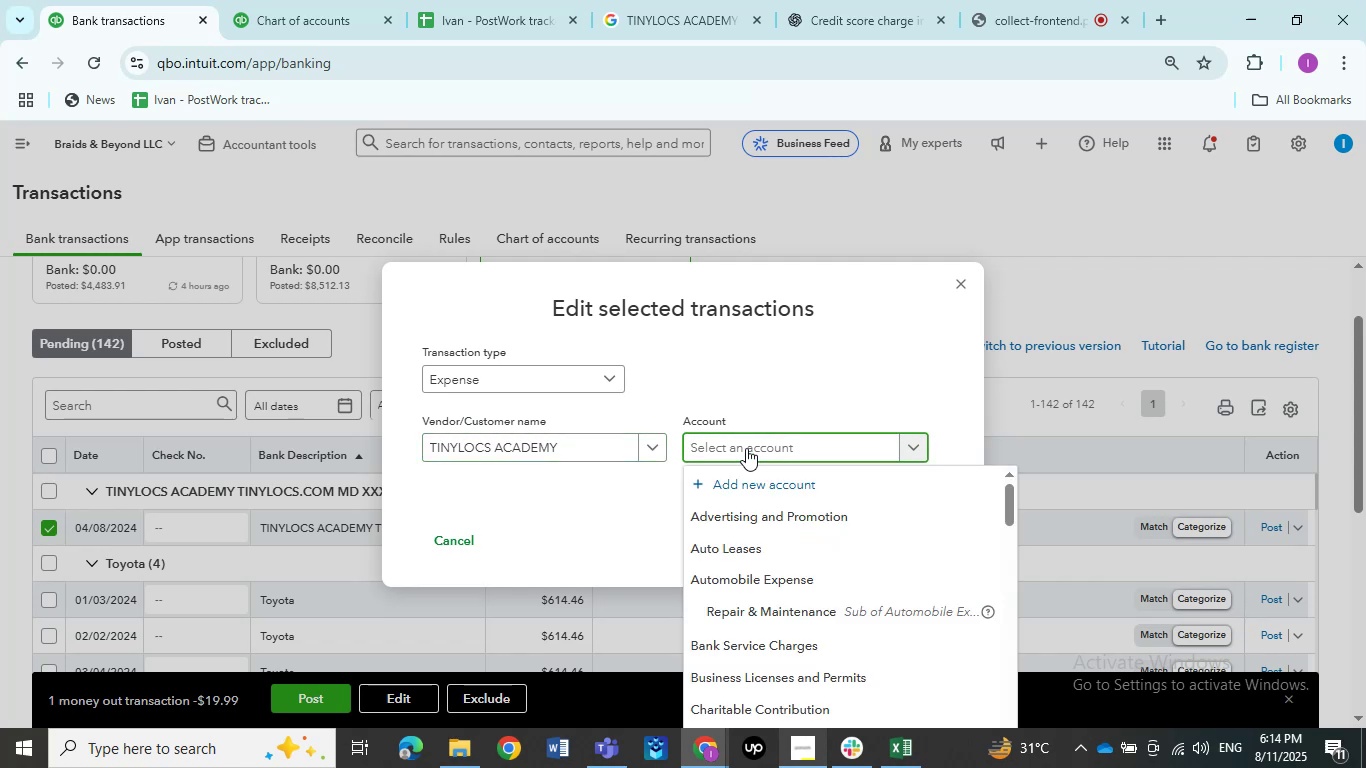 
type(cont)
 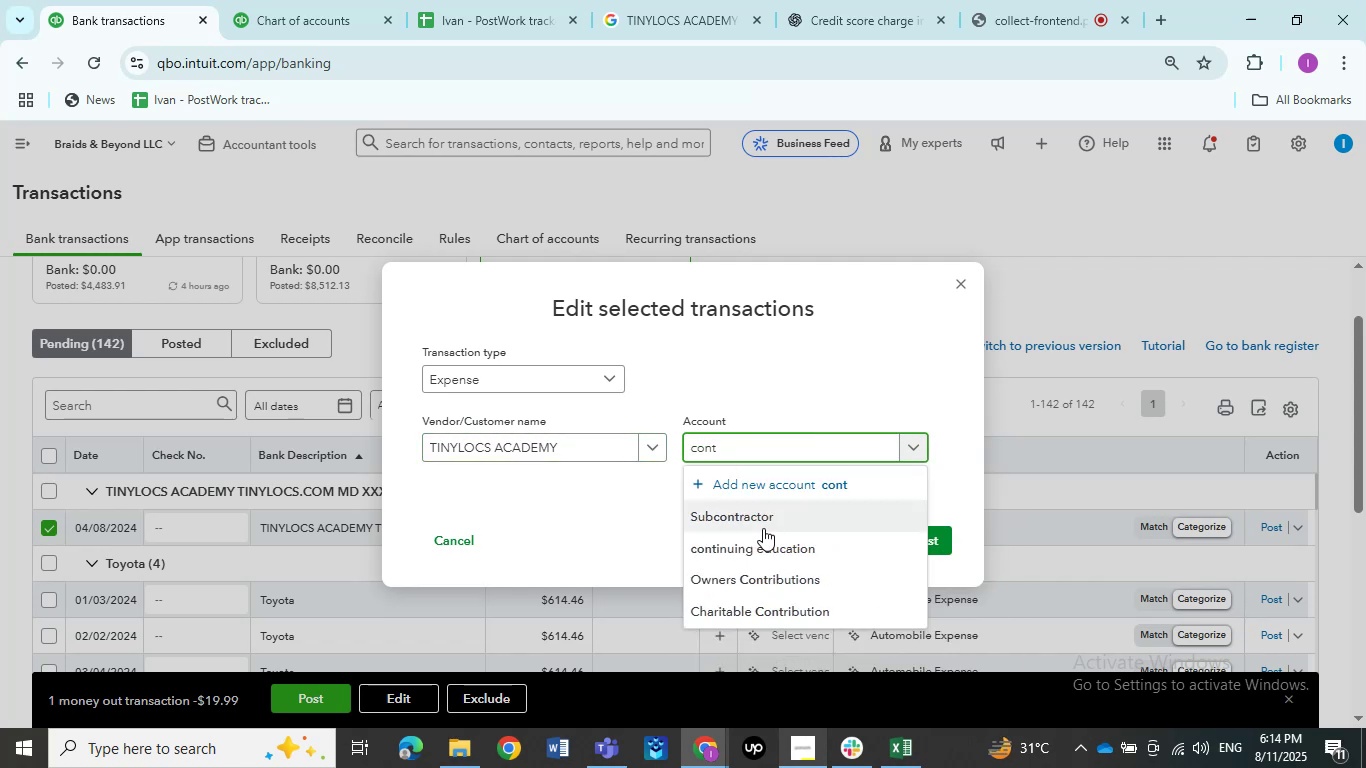 
left_click([774, 538])
 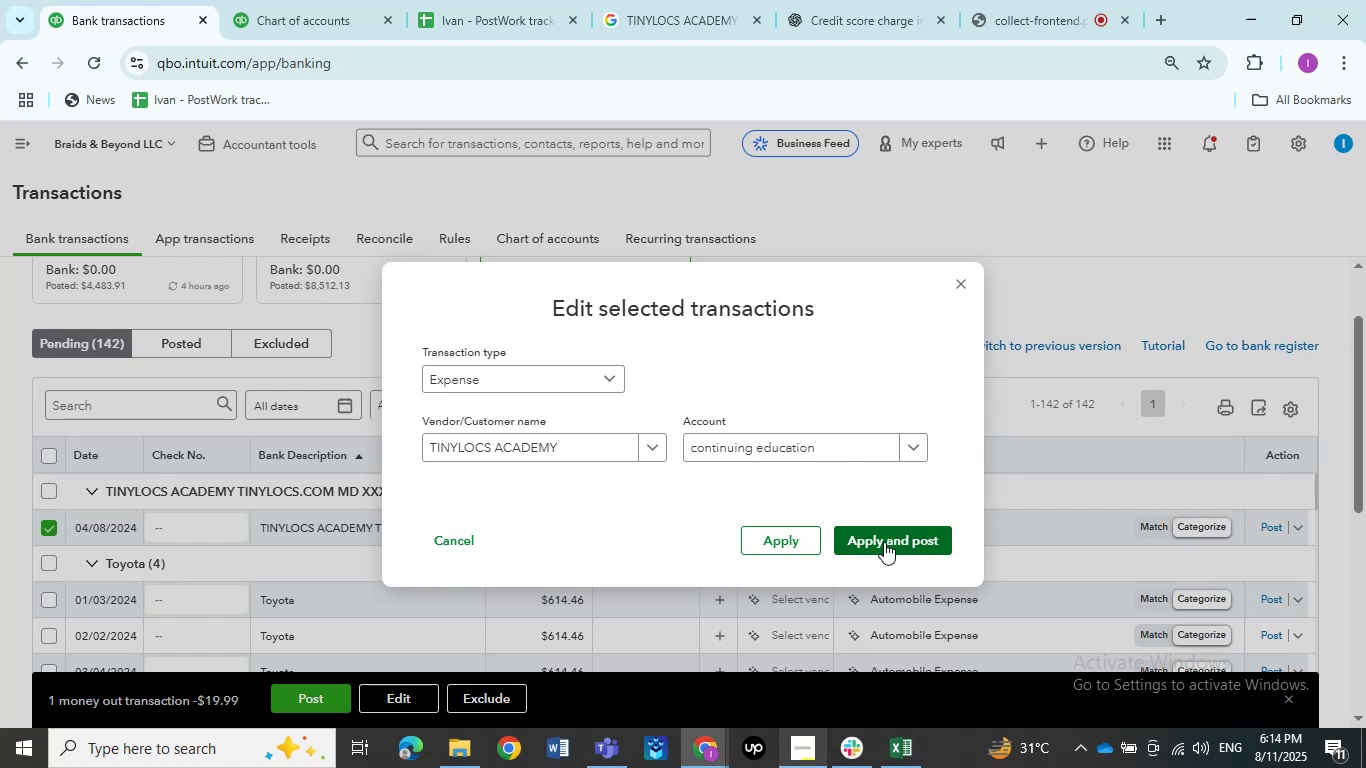 
left_click([884, 542])
 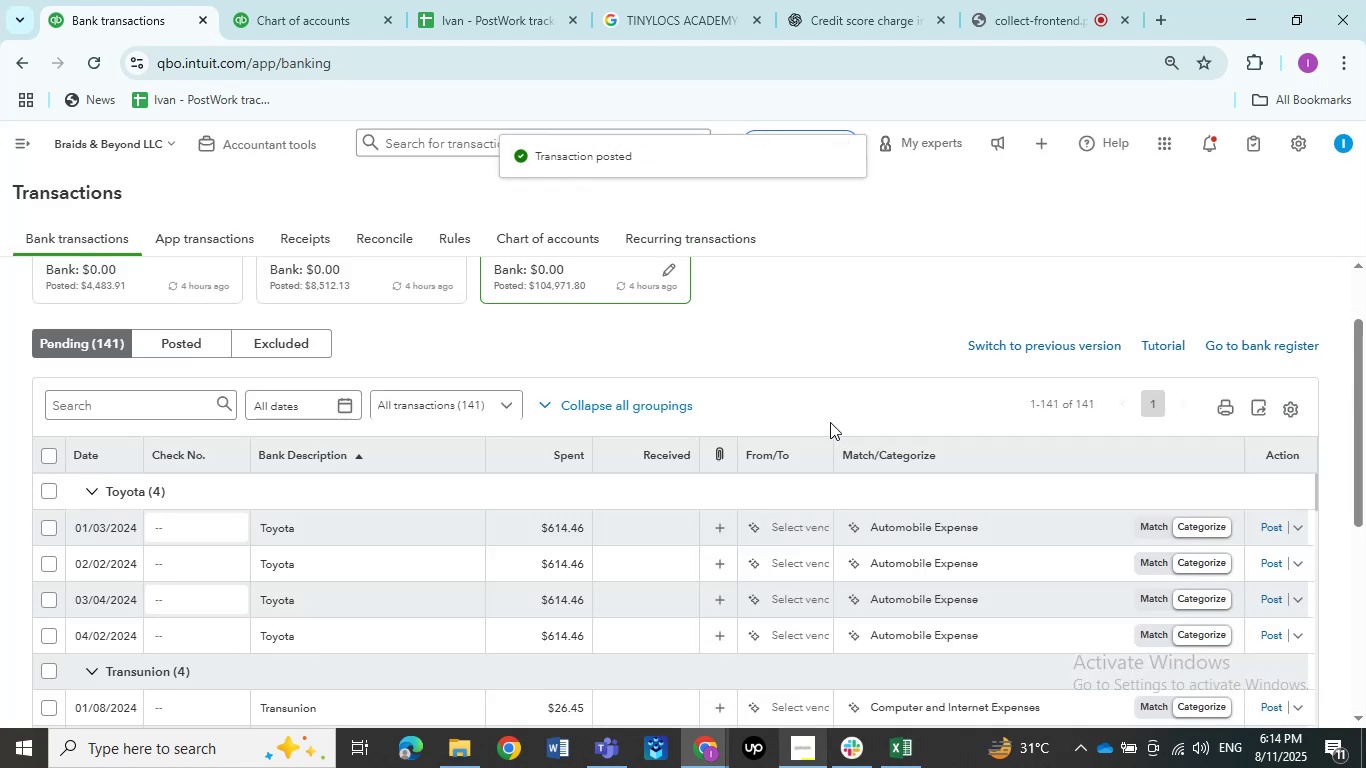 
wait(5.87)
 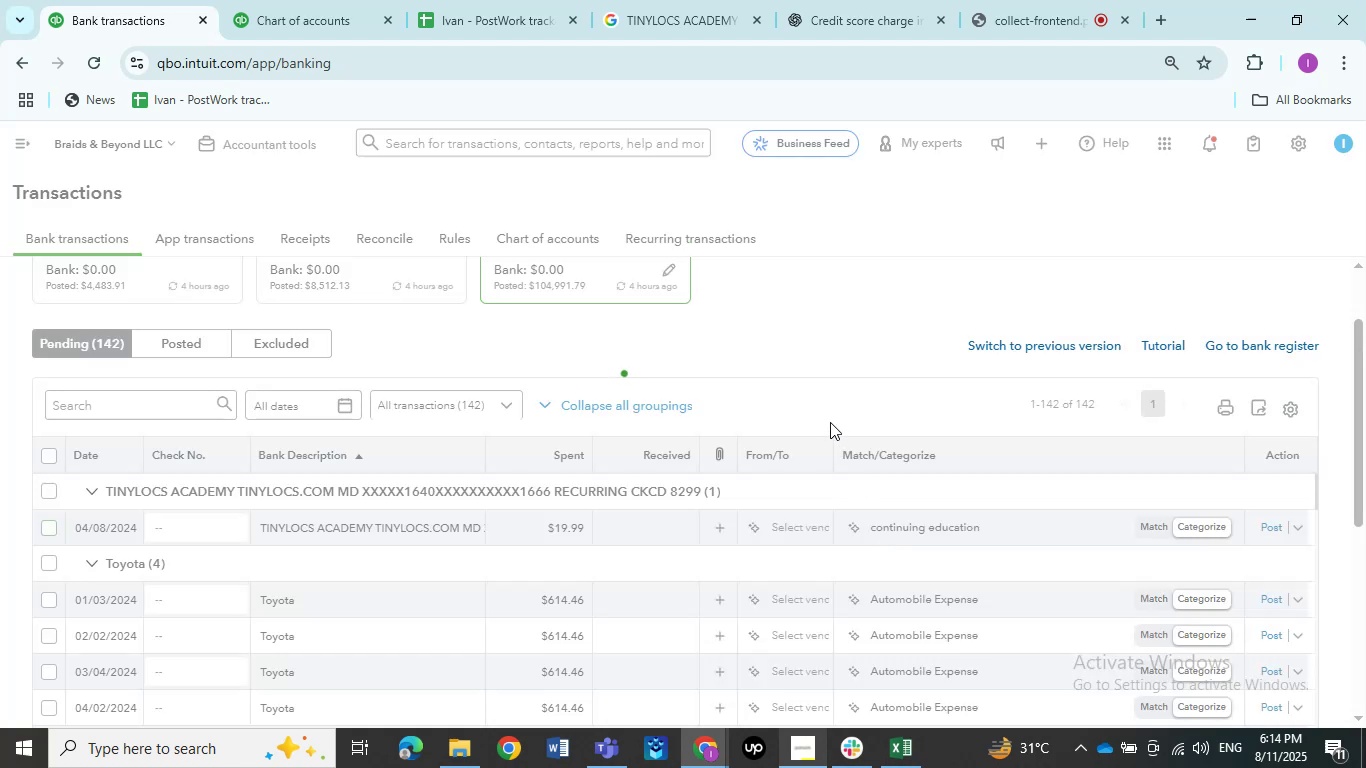 
scroll: coordinate [908, 319], scroll_direction: down, amount: 1.0
 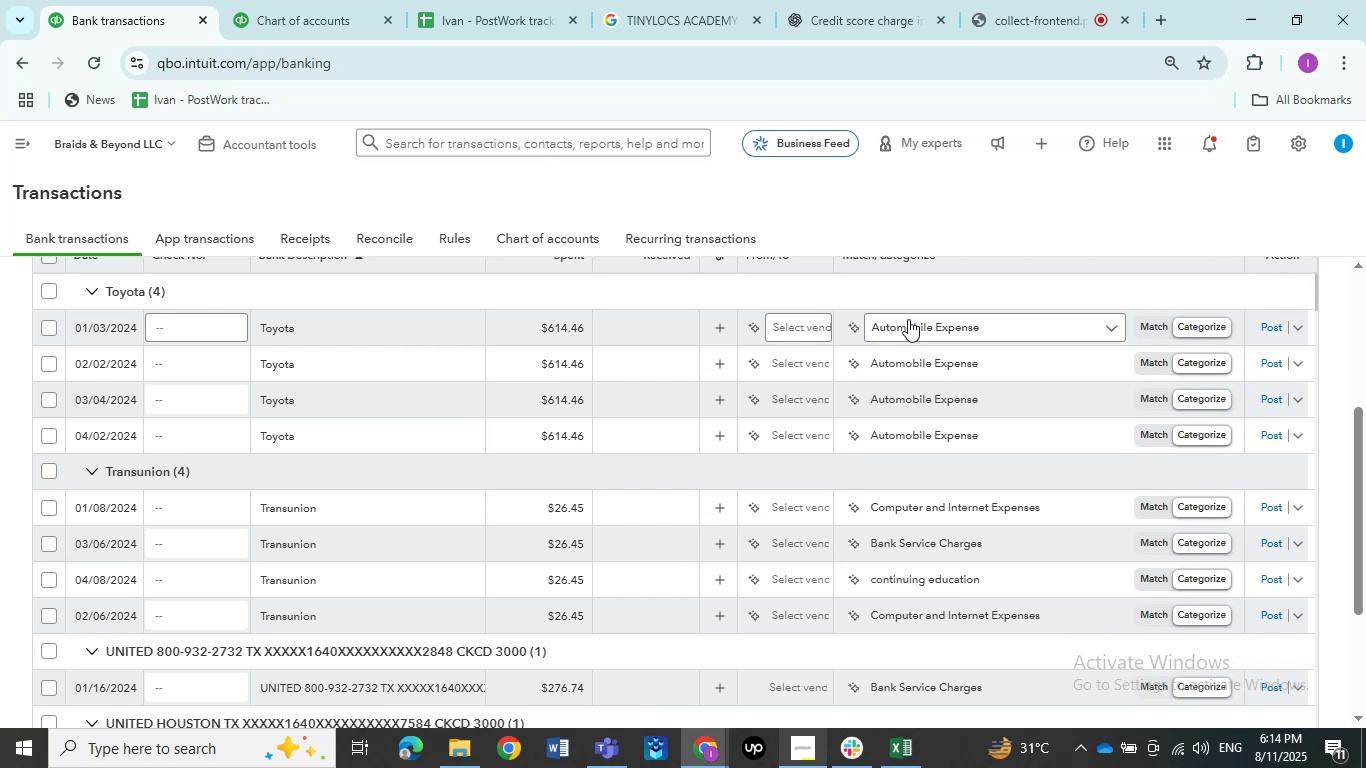 
wait(21.06)
 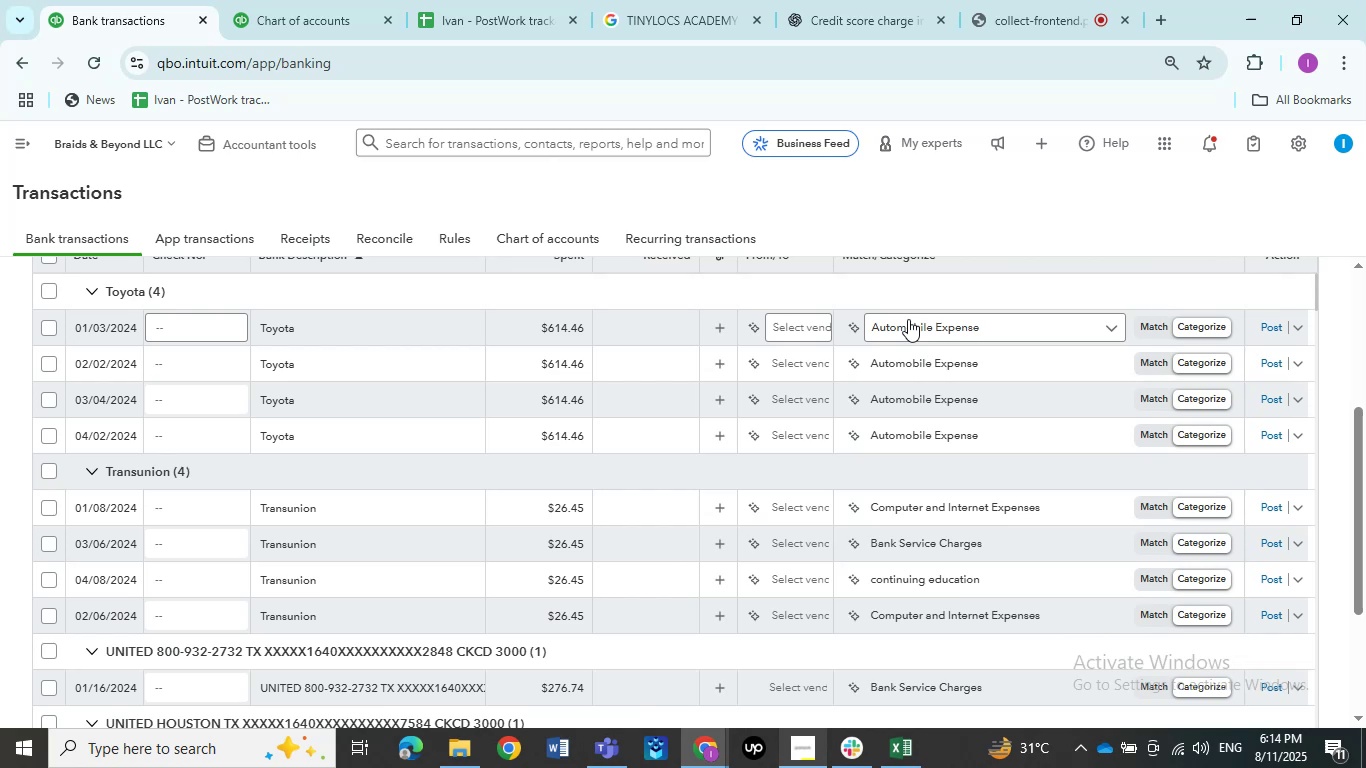 
left_click([396, 332])
 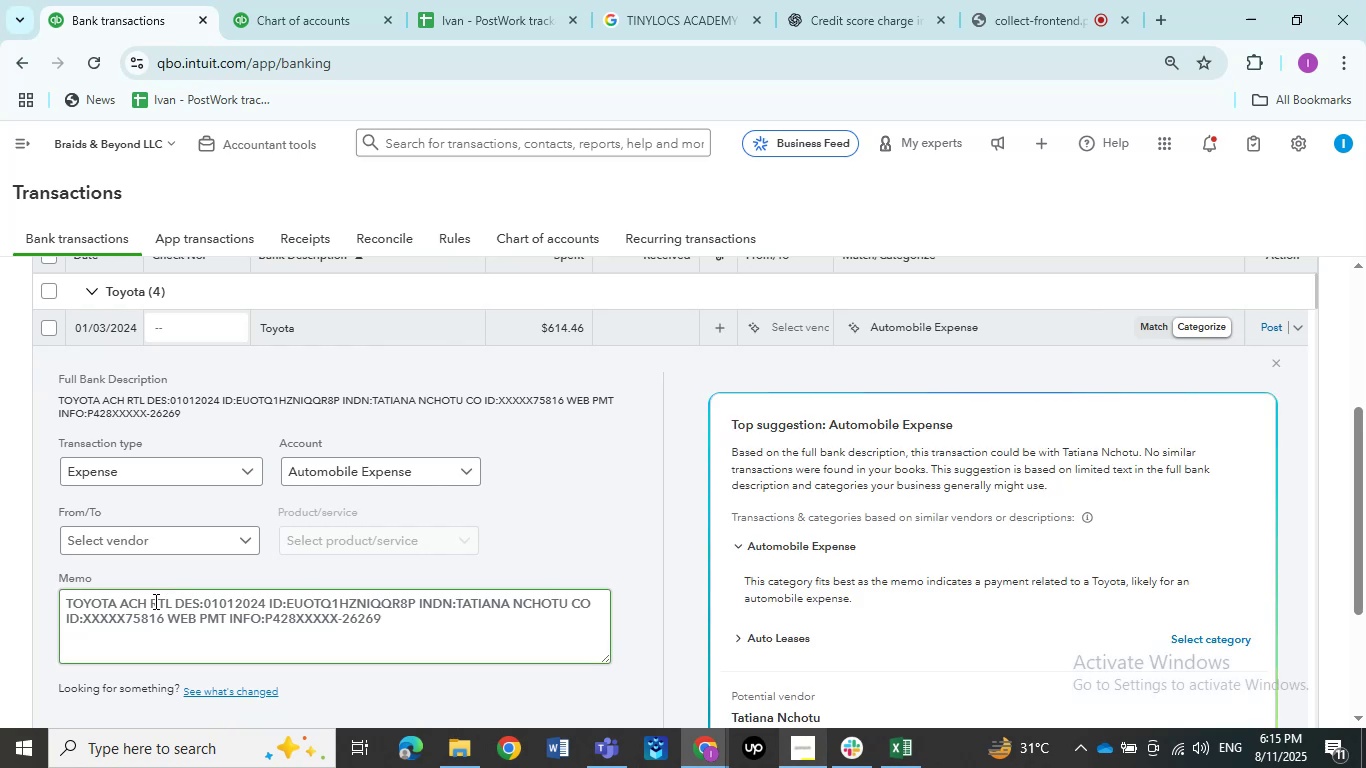 
left_click_drag(start_coordinate=[144, 601], to_coordinate=[36, 604])
 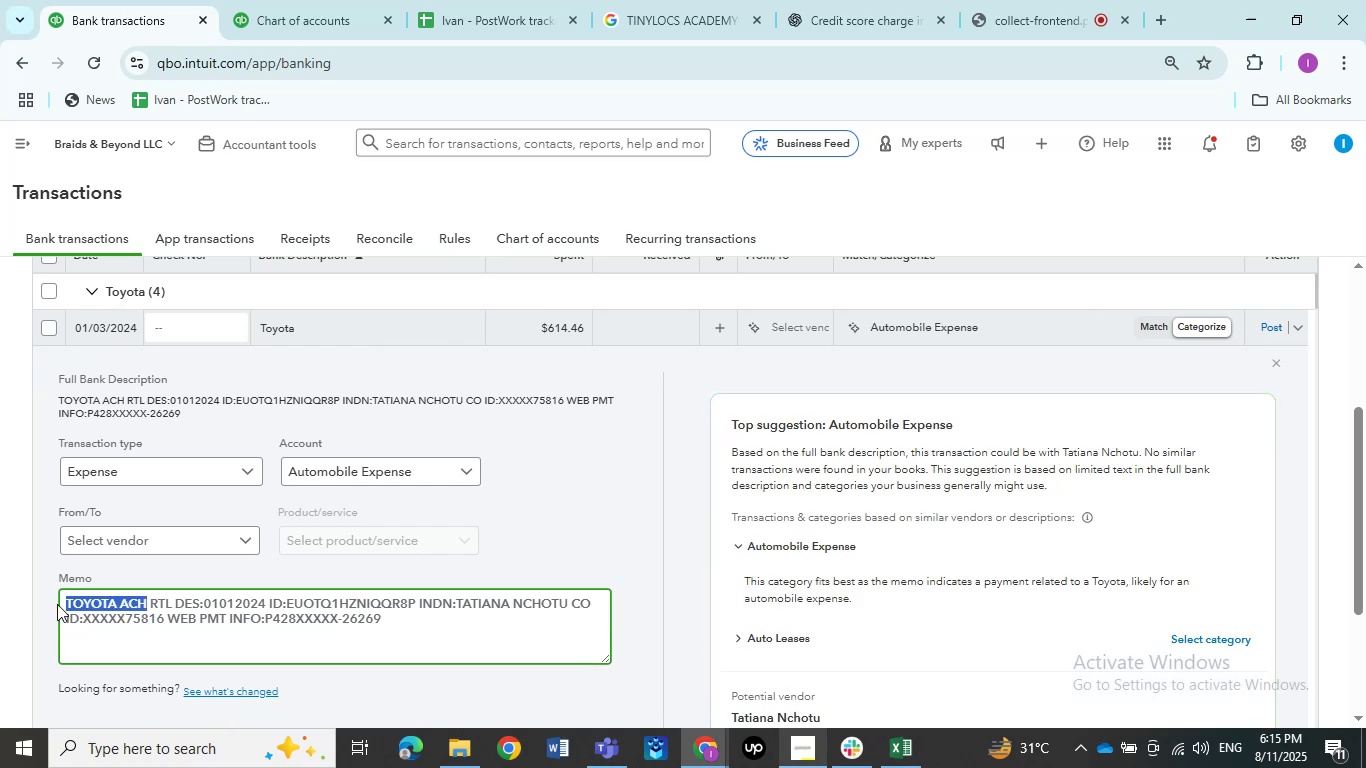 
key(Control+C)
 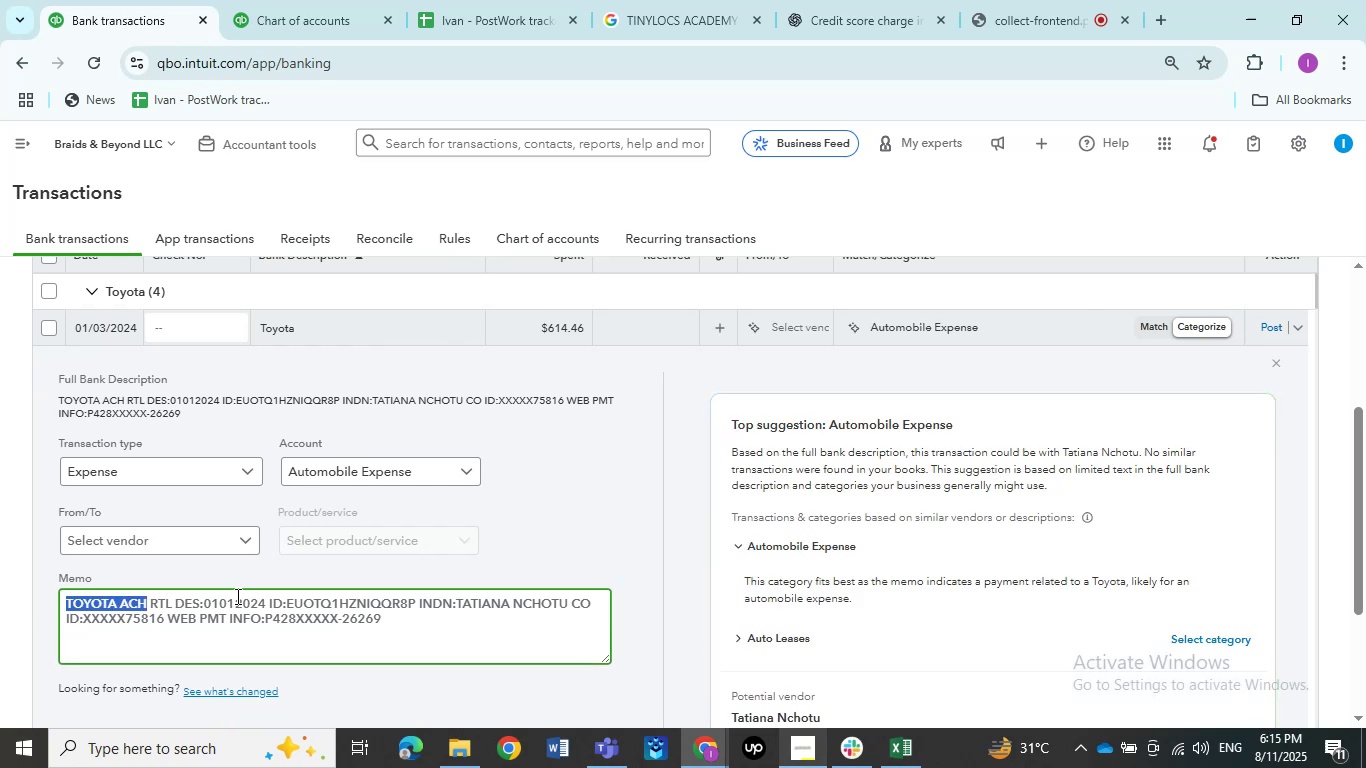 
wait(8.77)
 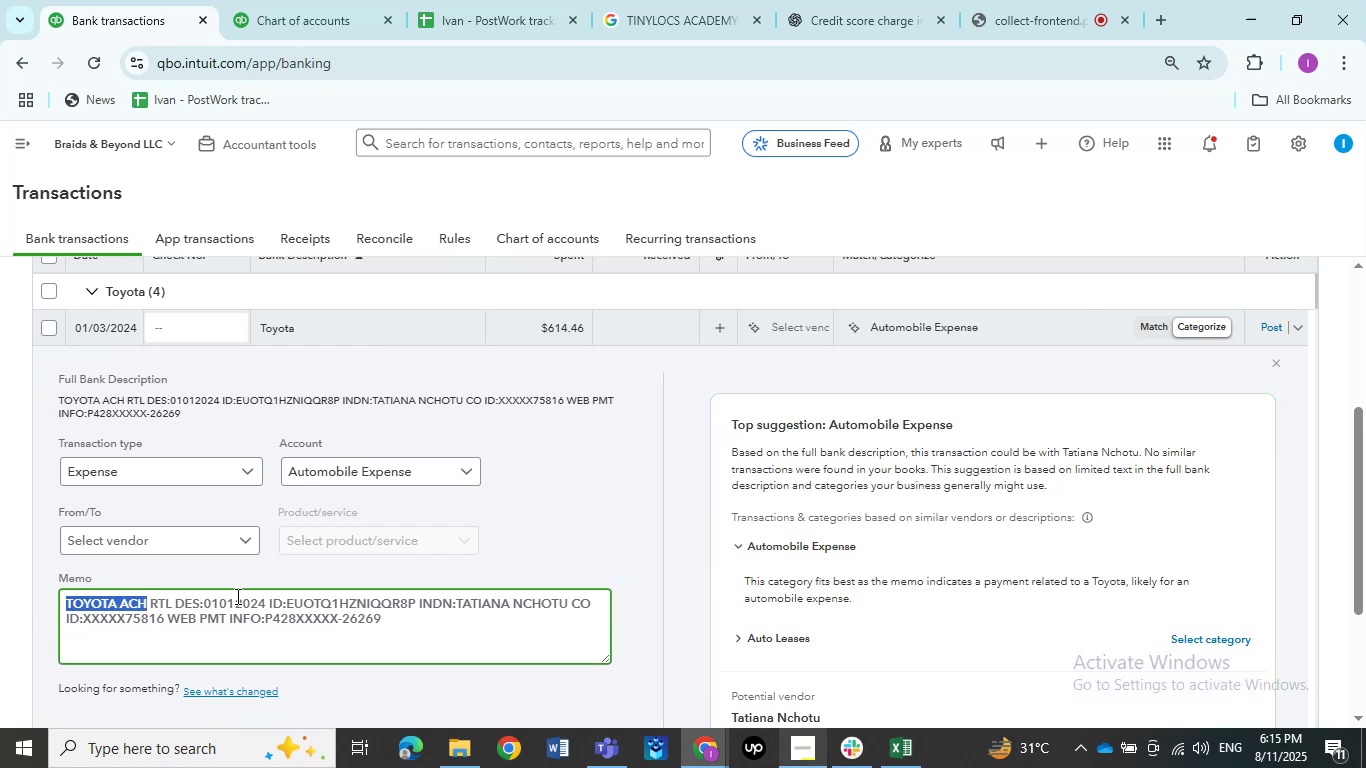 
mouse_move([367, 460])
 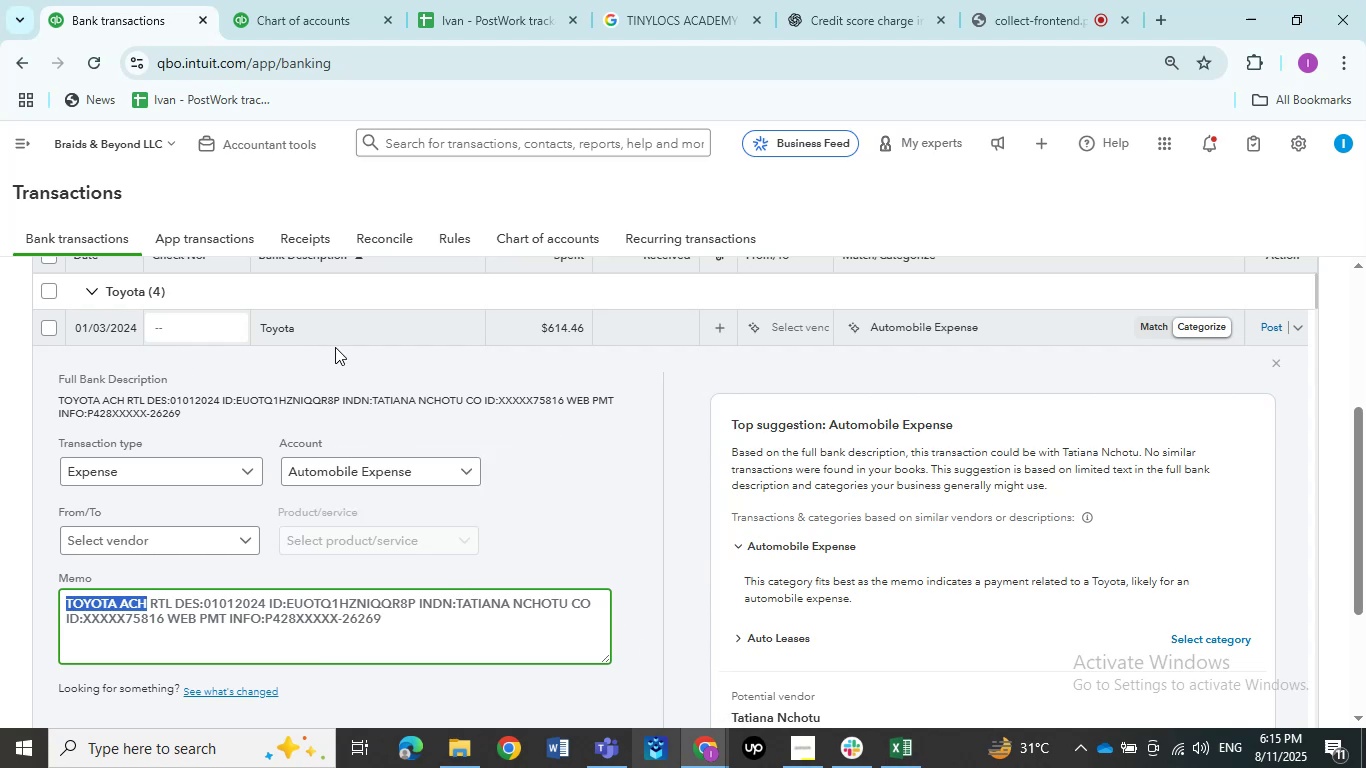 
left_click([335, 344])
 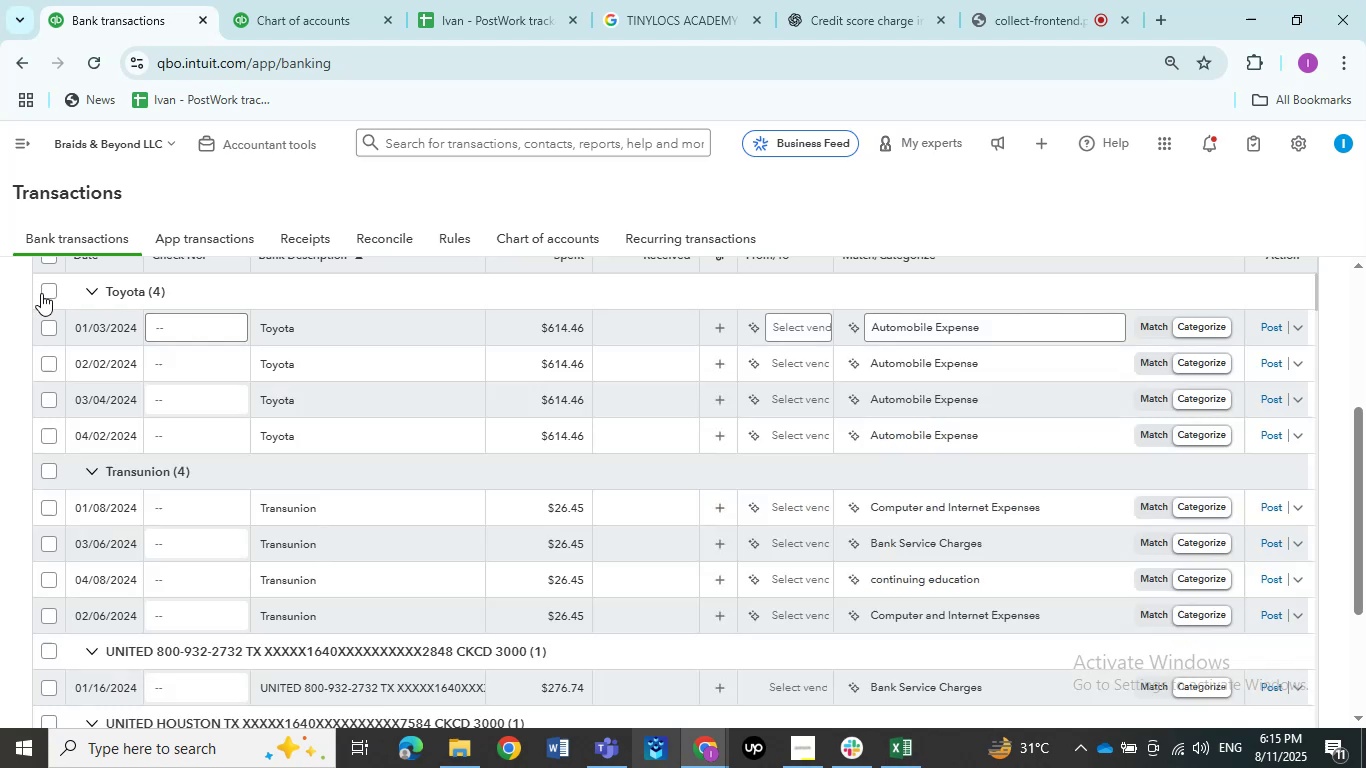 
left_click([43, 294])
 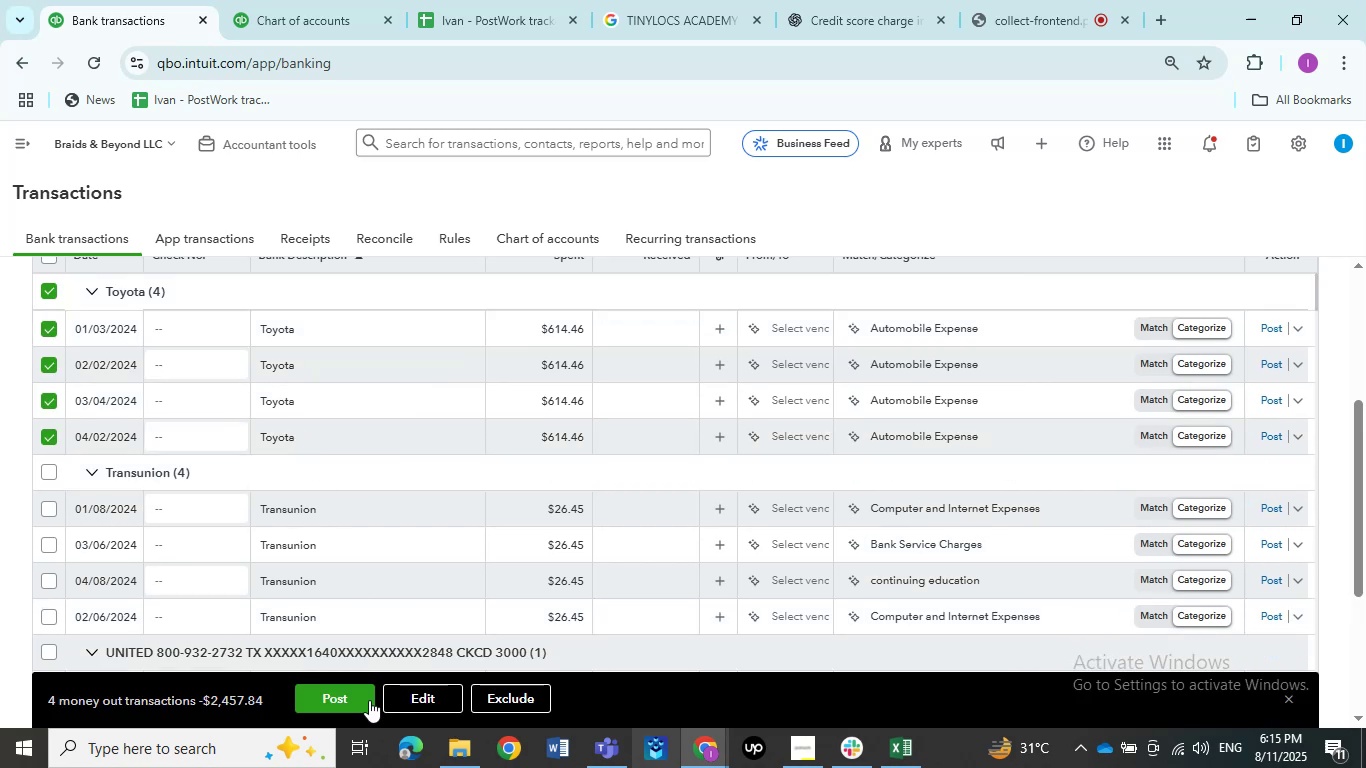 
left_click([404, 707])
 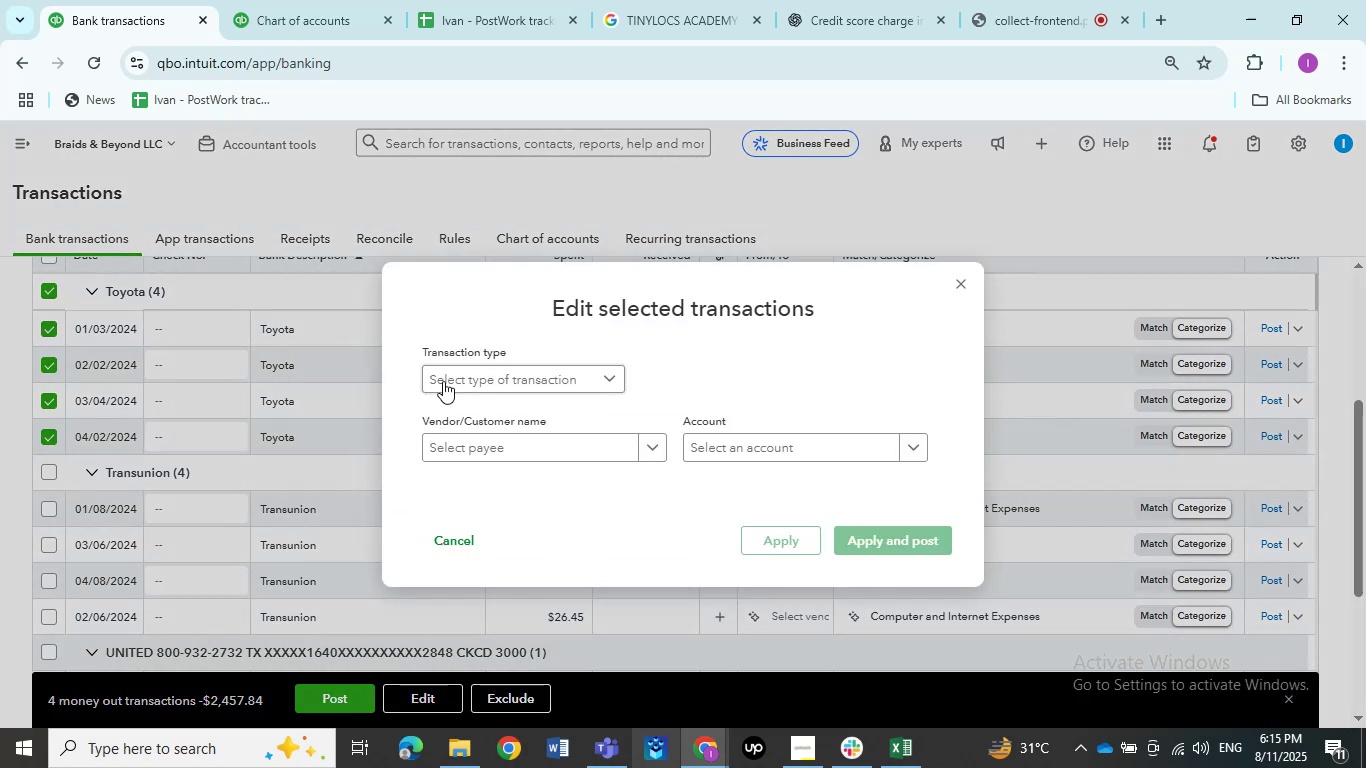 
left_click([445, 380])
 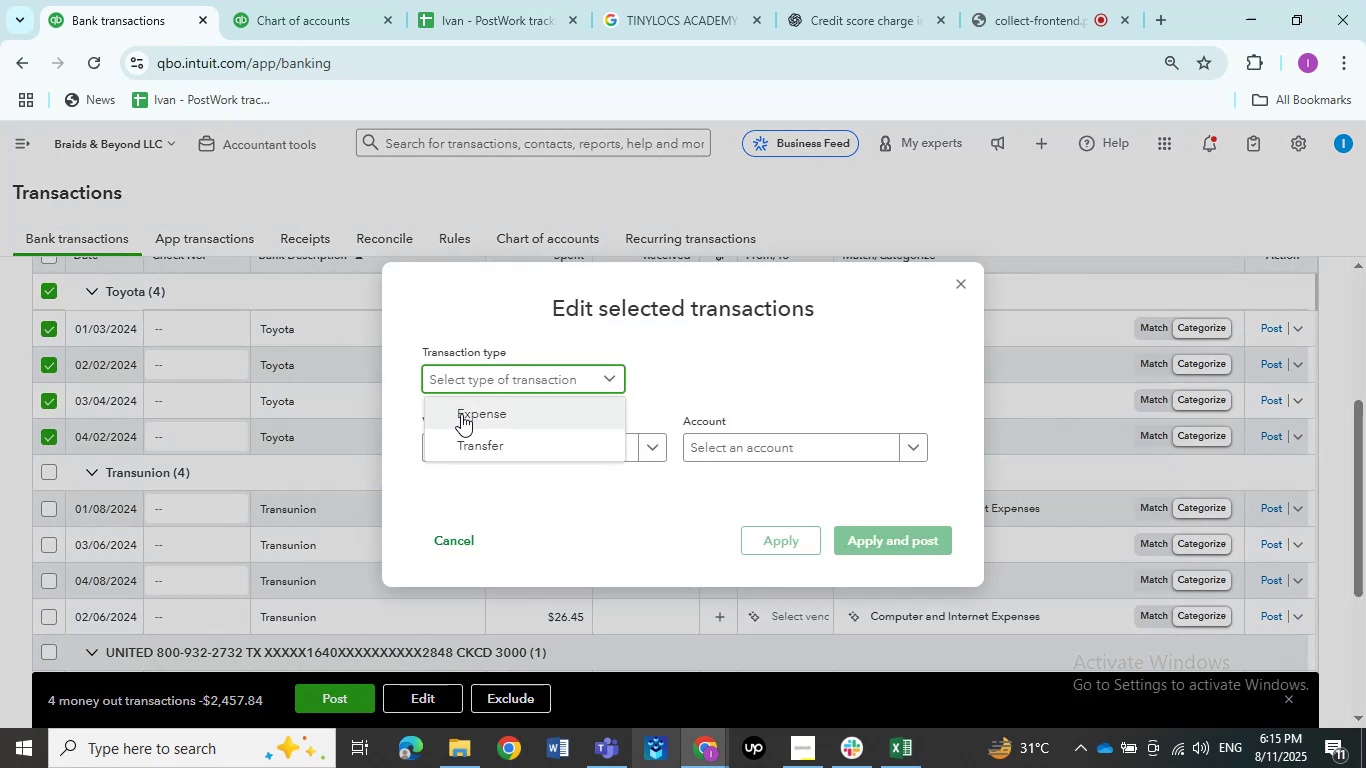 
left_click([461, 414])
 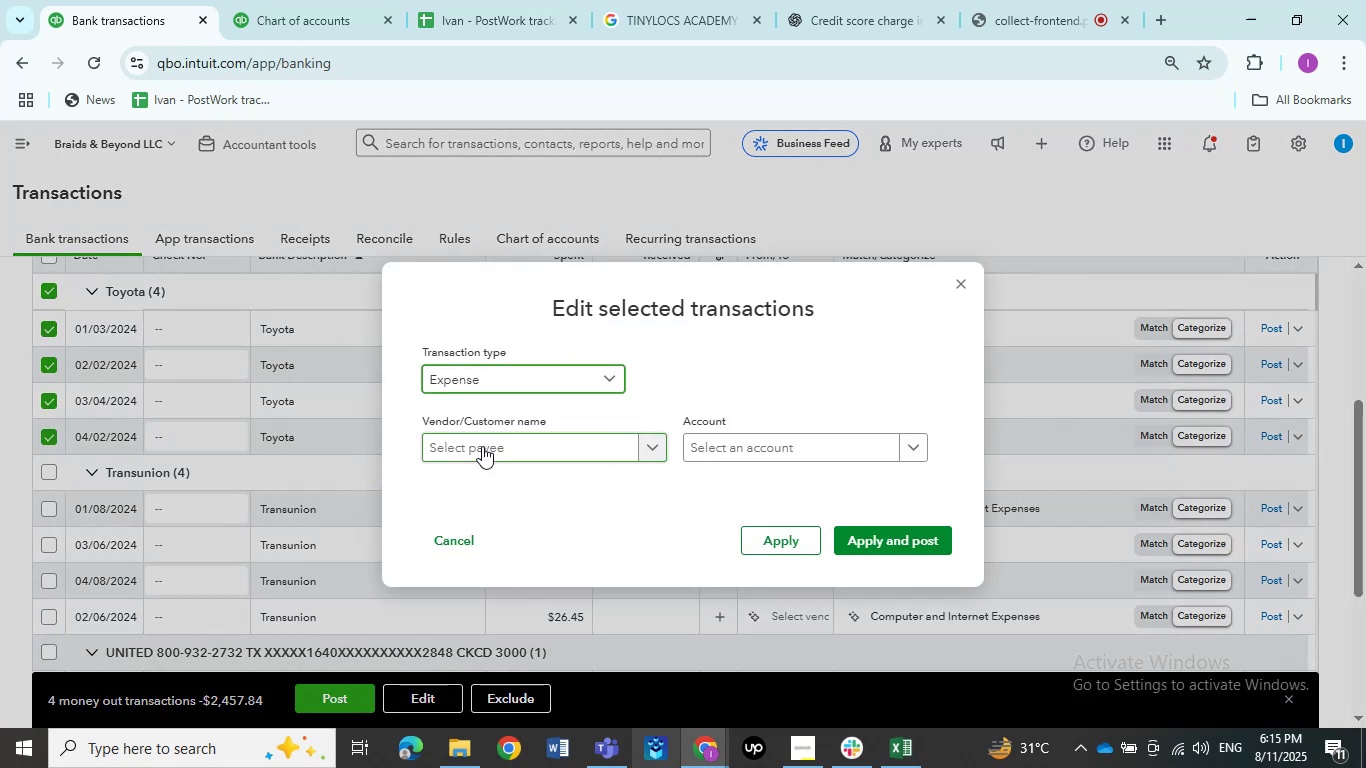 
left_click([482, 446])
 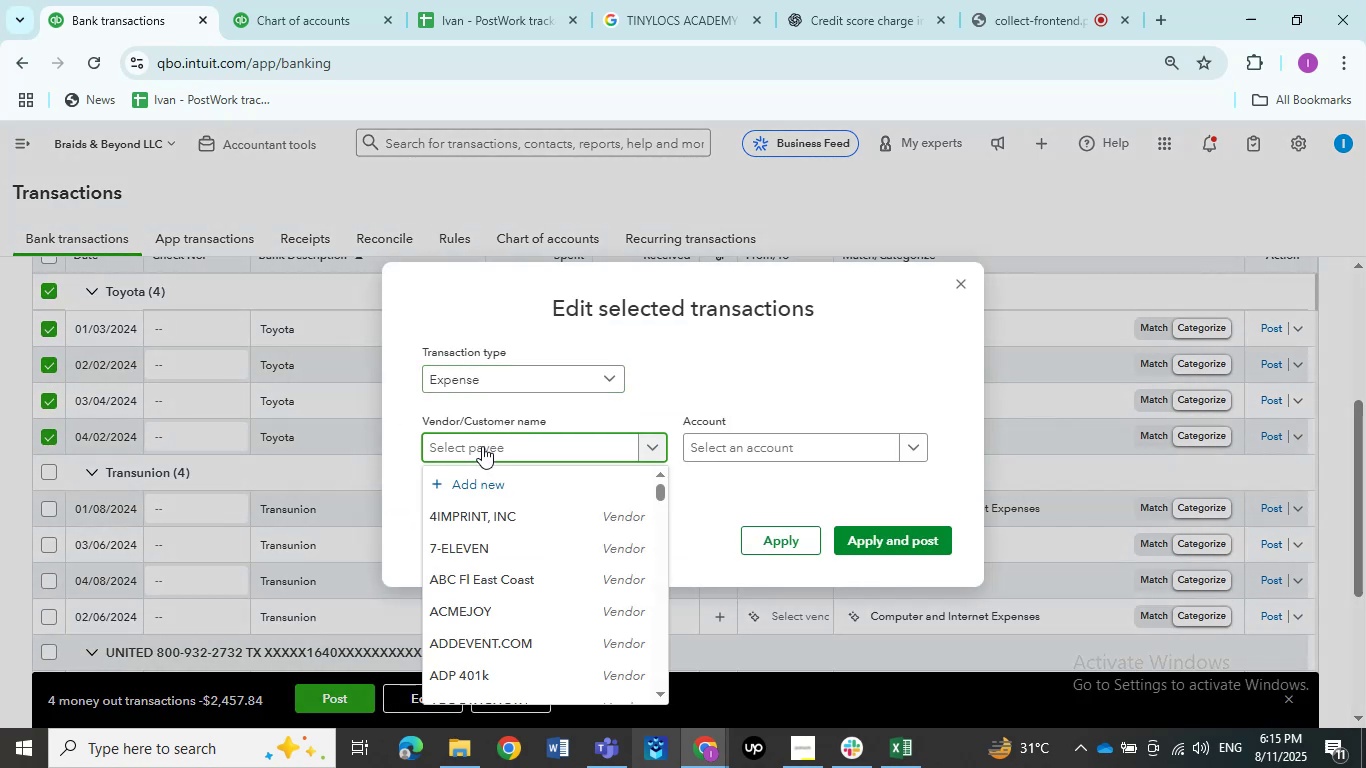 
type(toyota)
 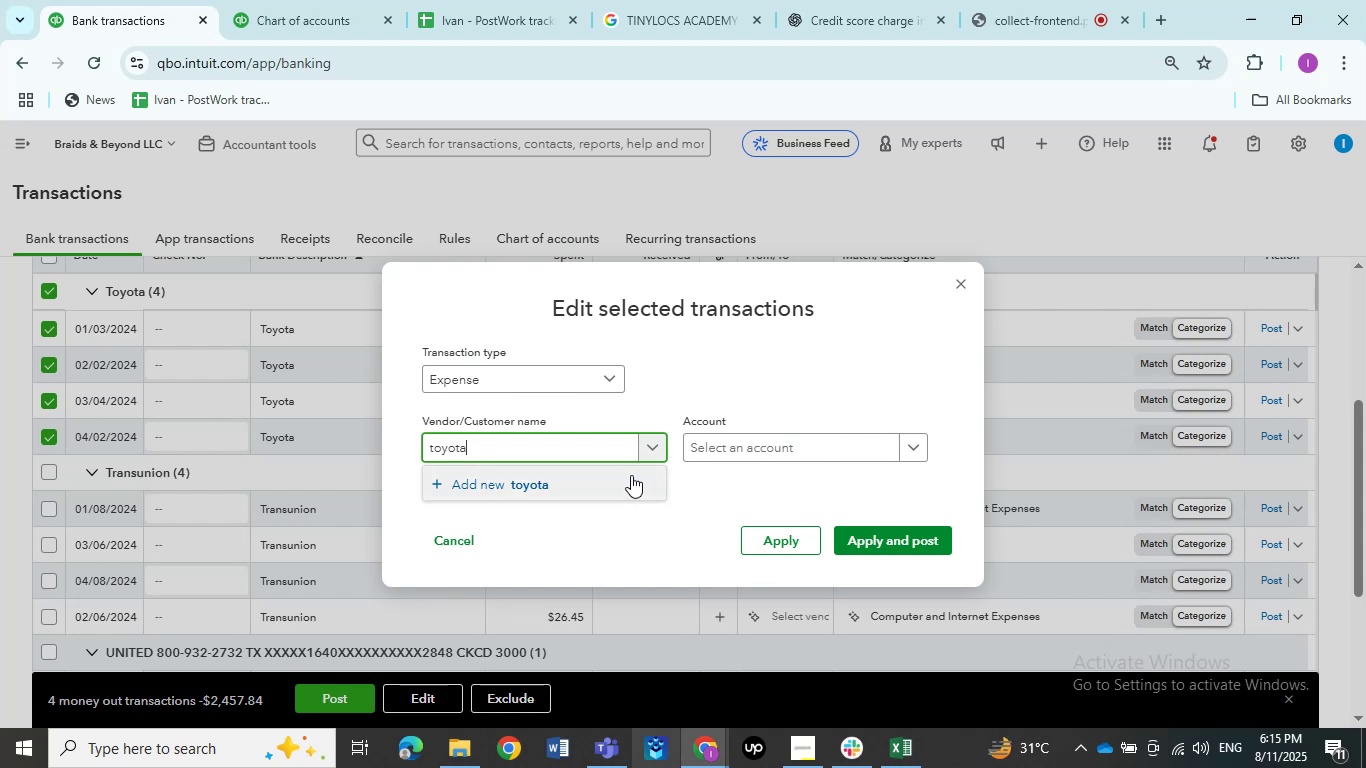 
left_click([631, 475])
 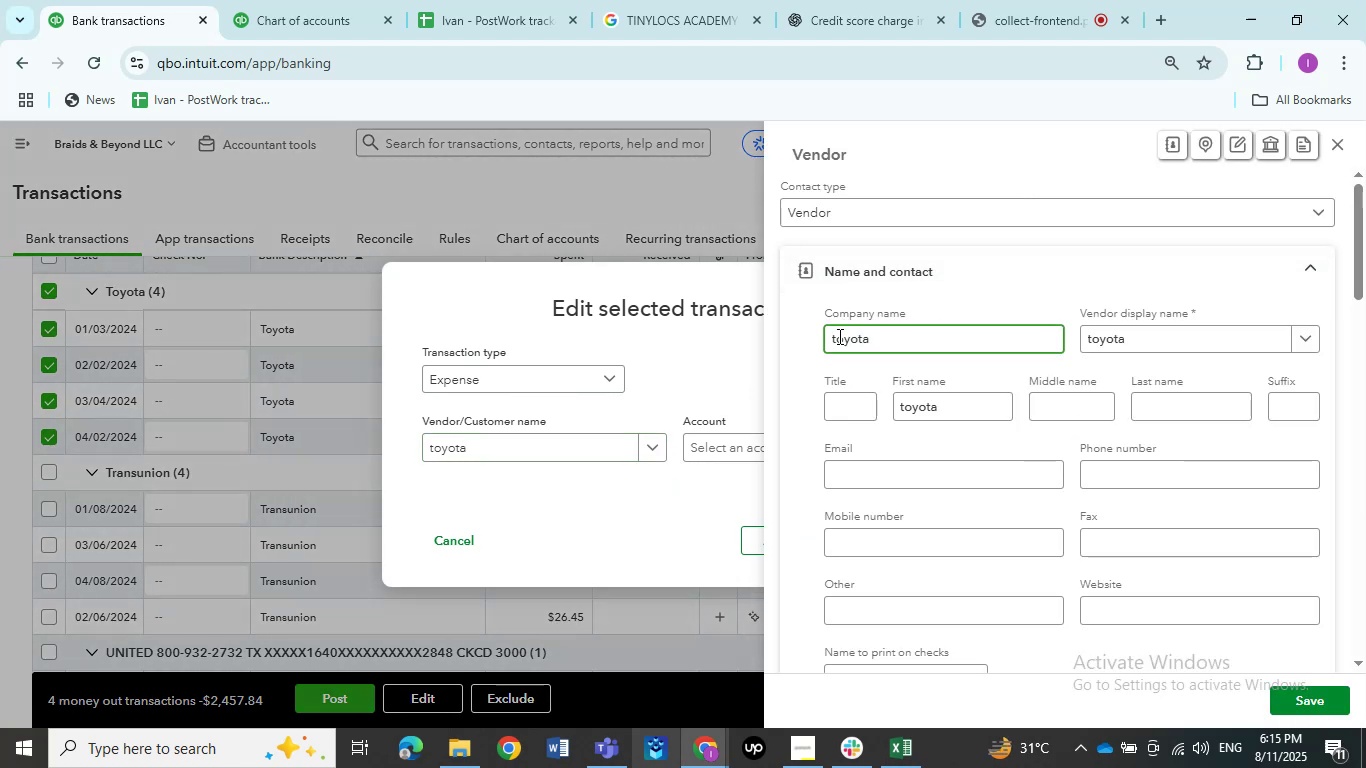 
left_click([837, 339])
 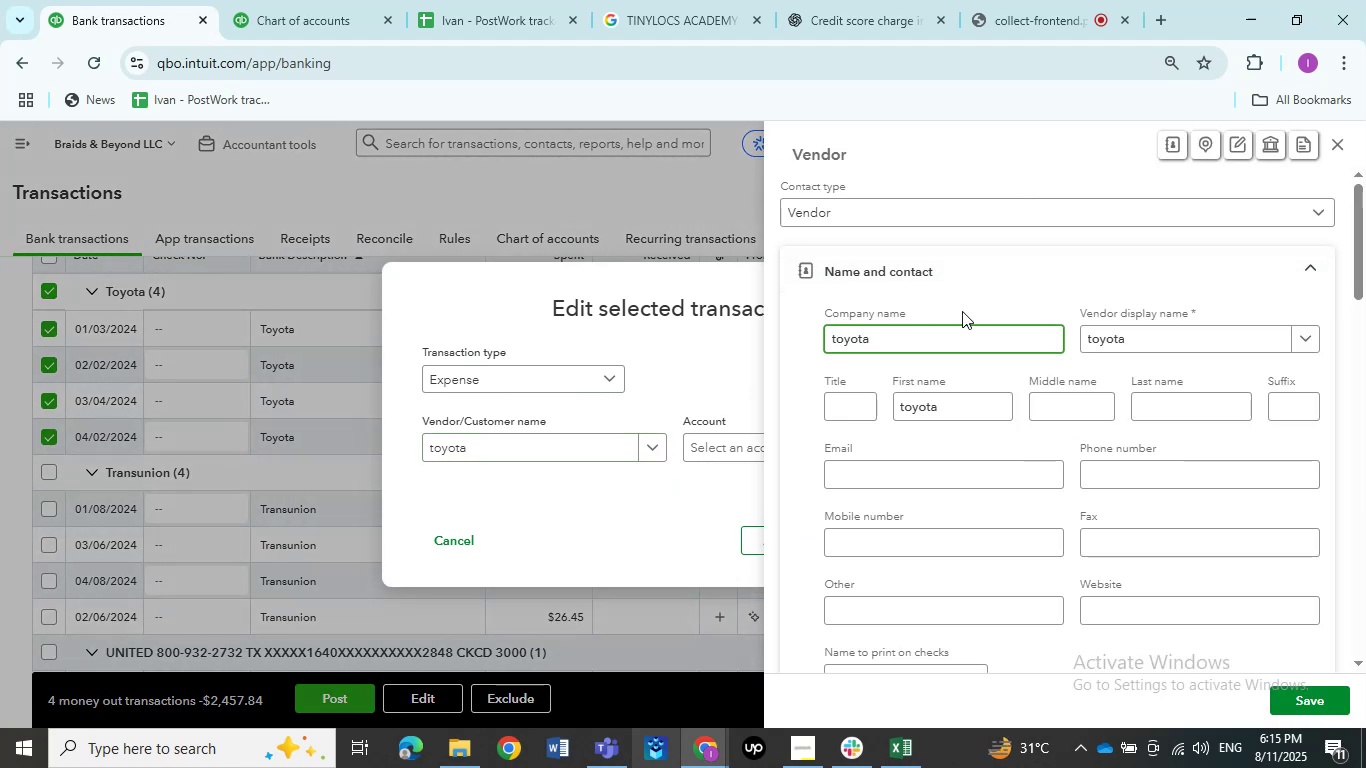 
key(Backspace)
 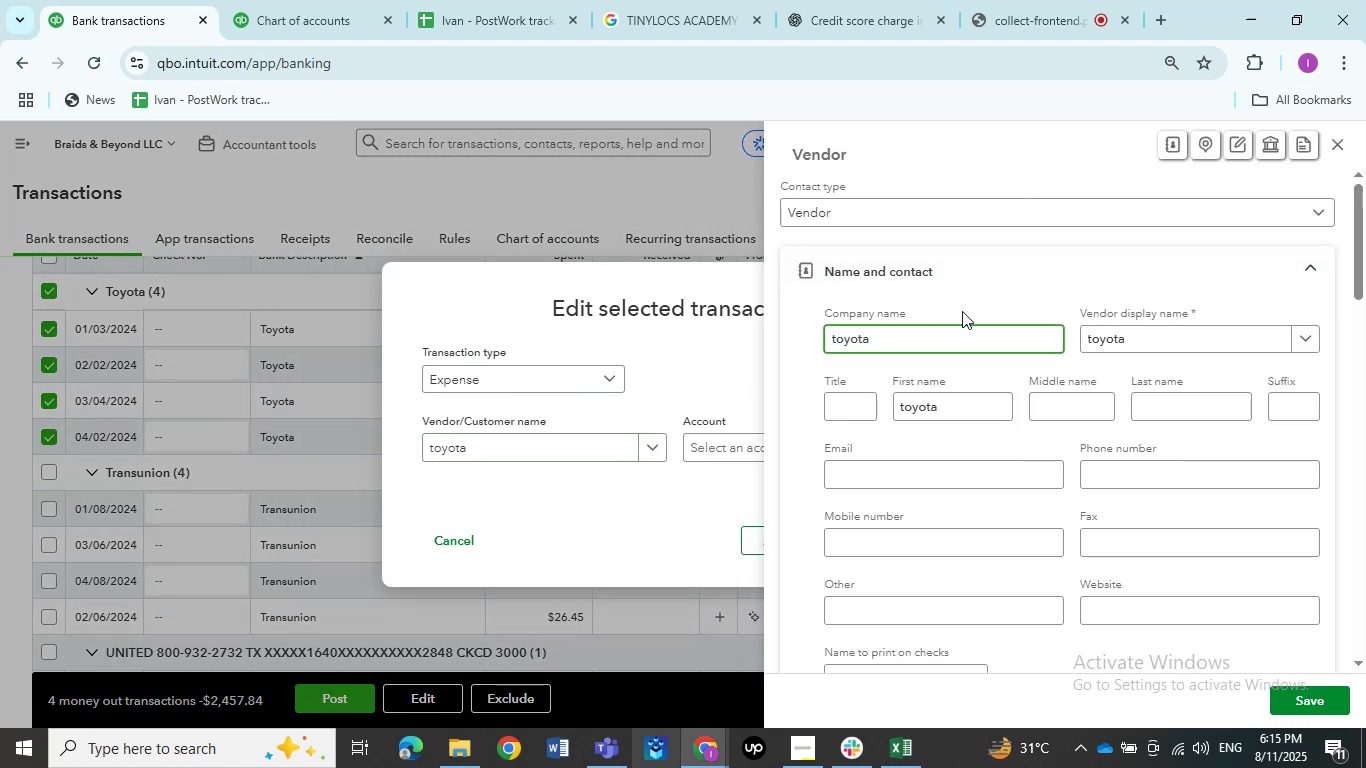 
key(Shift+T)
 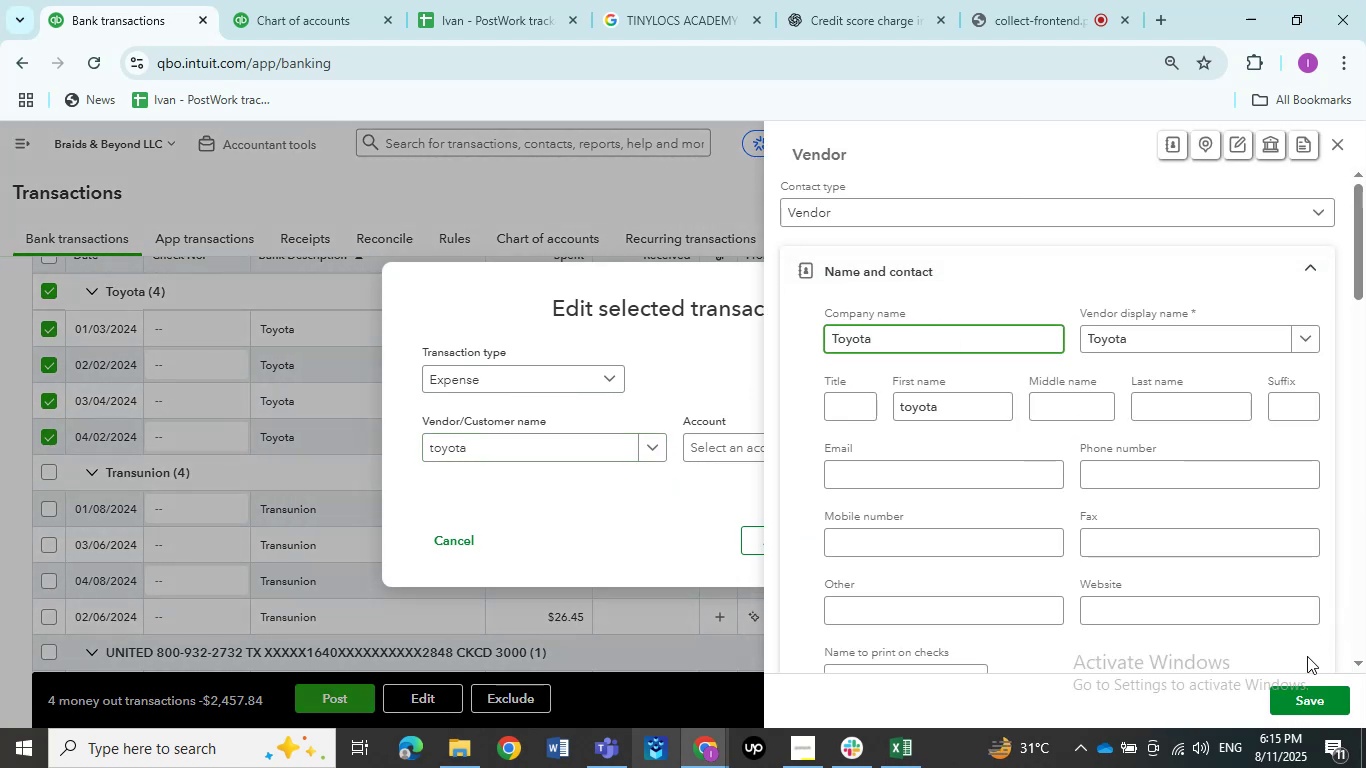 
left_click([1299, 693])
 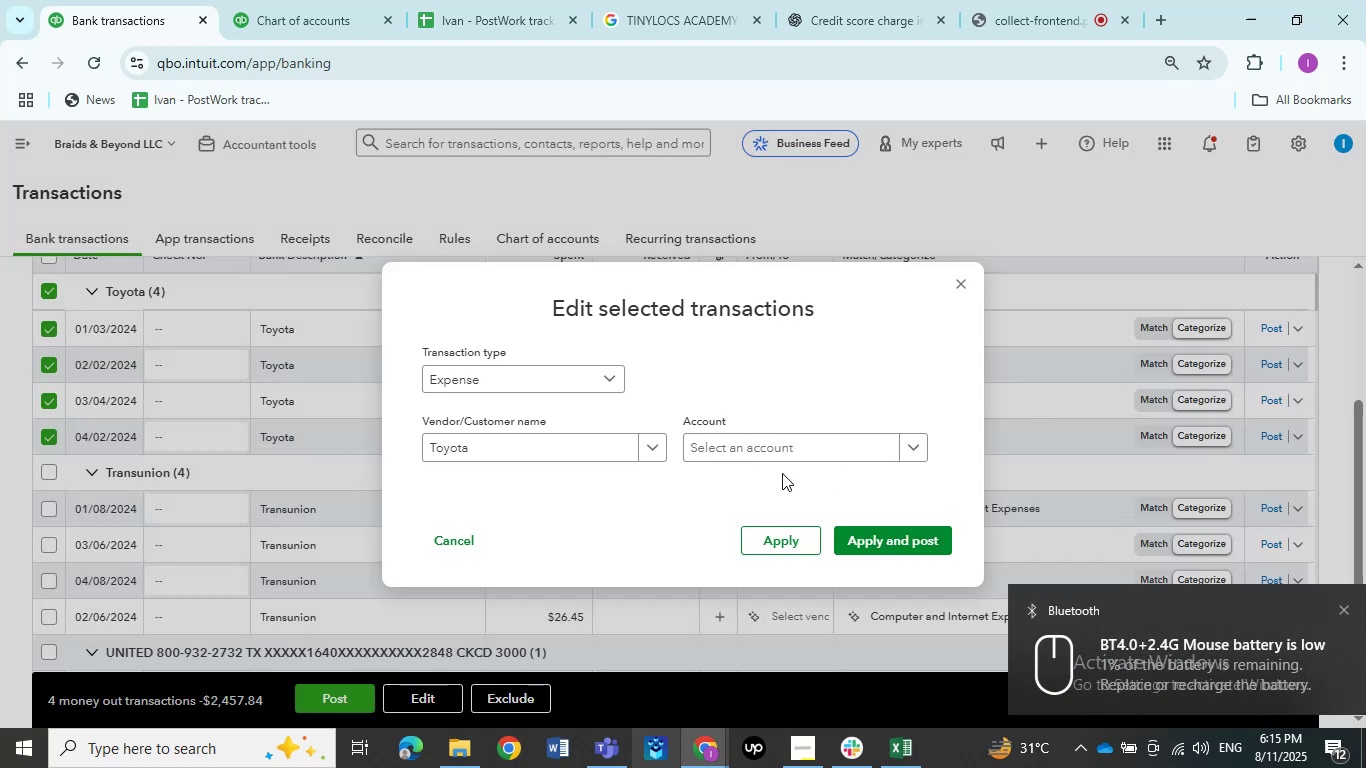 
left_click([733, 449])
 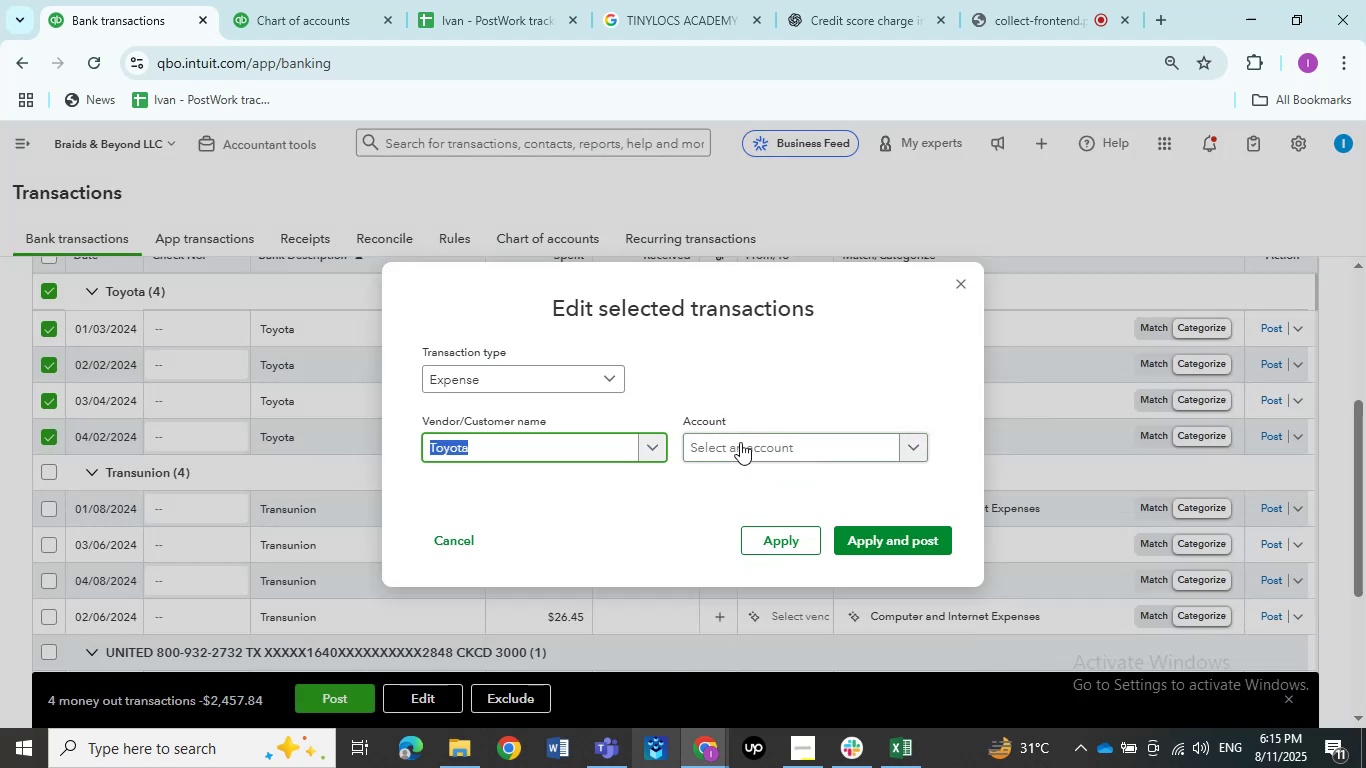 
left_click([740, 442])
 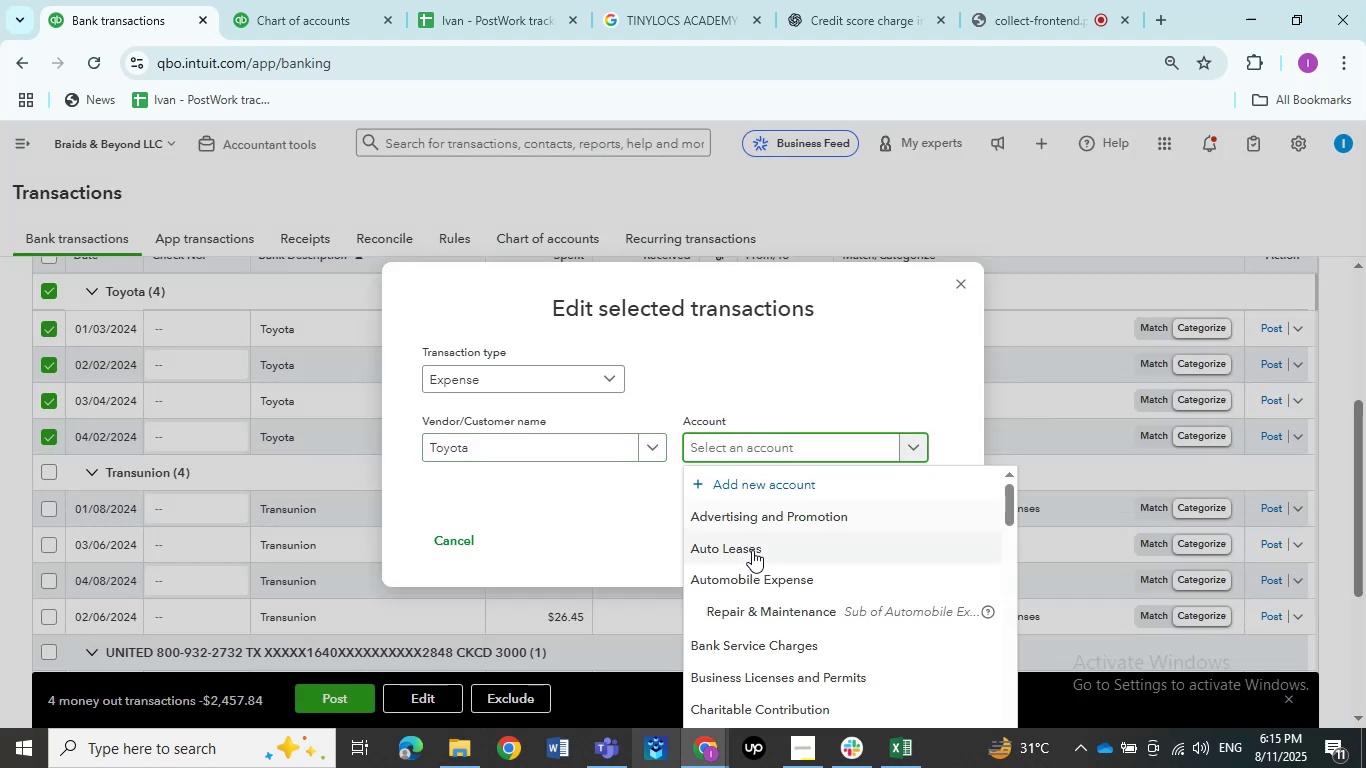 
left_click([750, 550])
 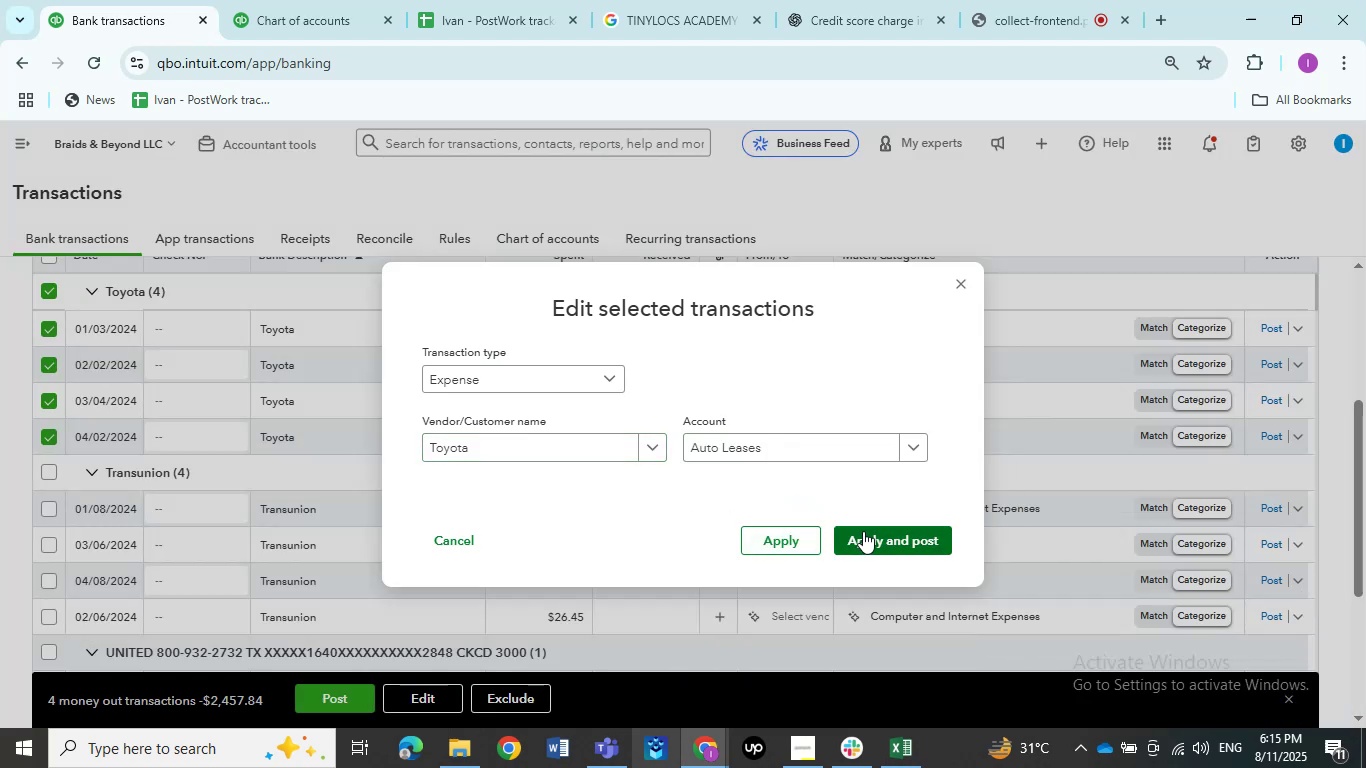 
left_click([863, 531])
 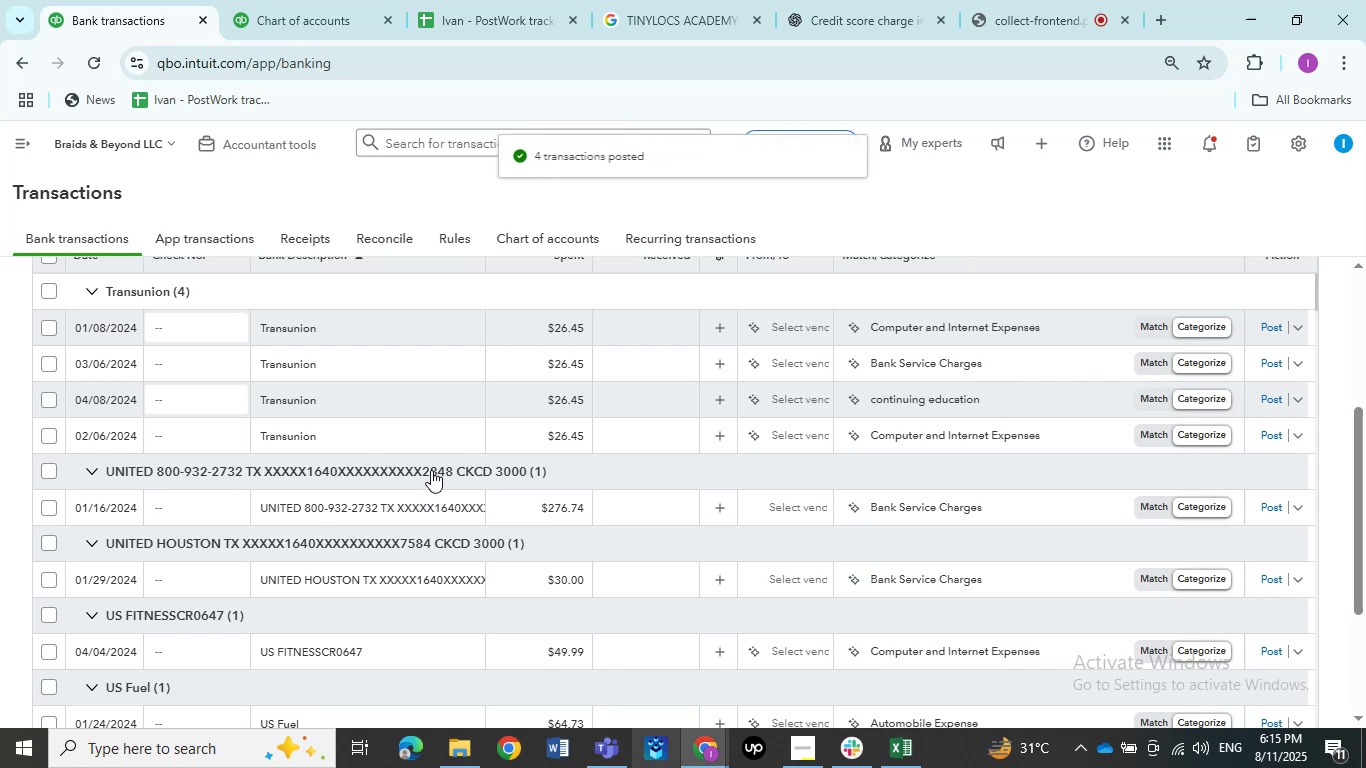 
left_click([324, 335])
 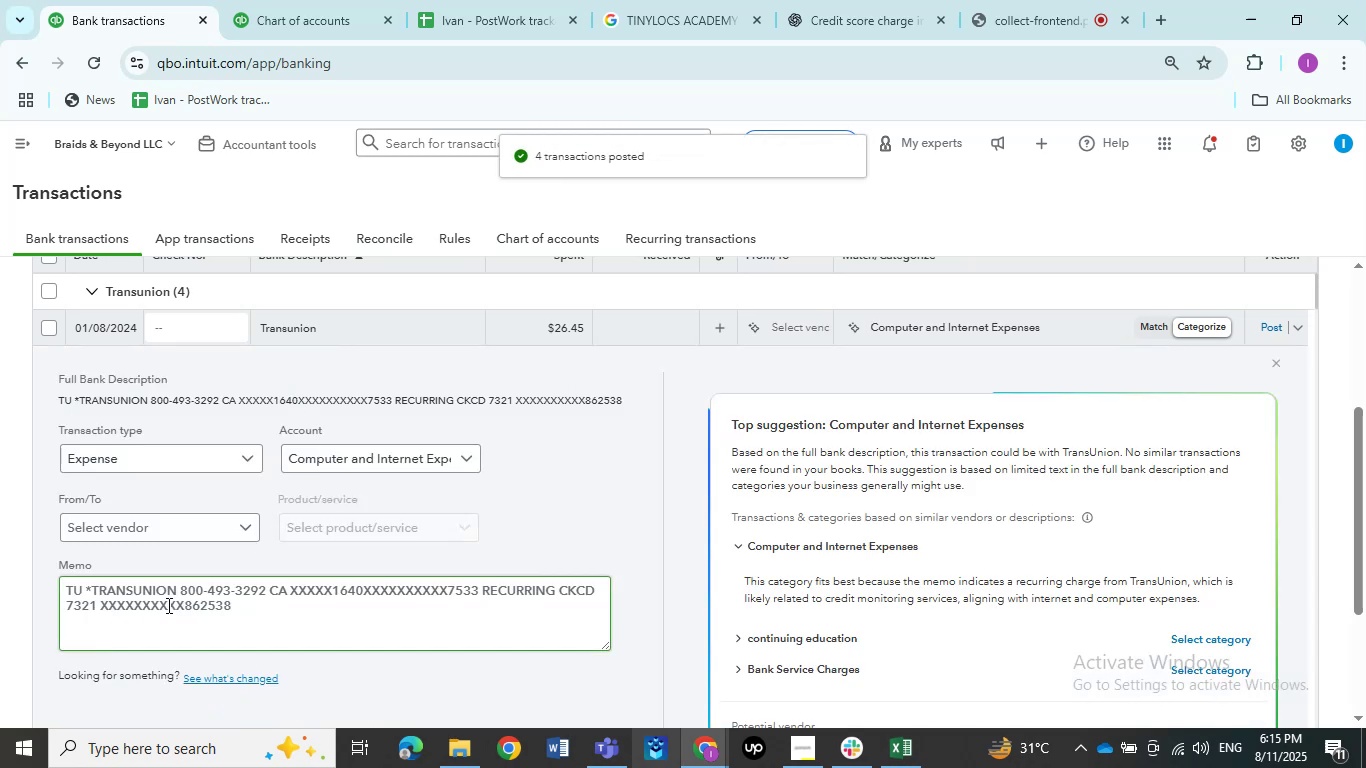 
left_click_drag(start_coordinate=[174, 587], to_coordinate=[92, 587])
 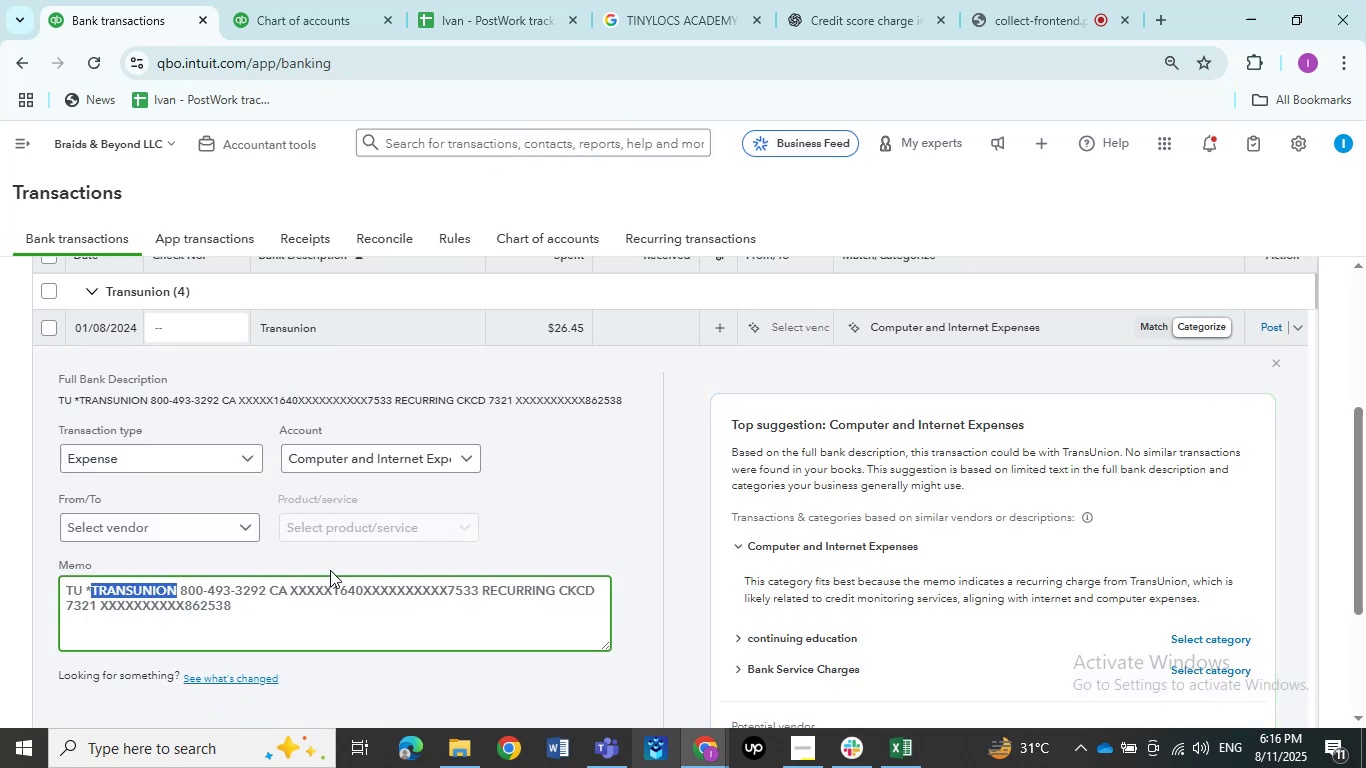 
key(Control+C)
 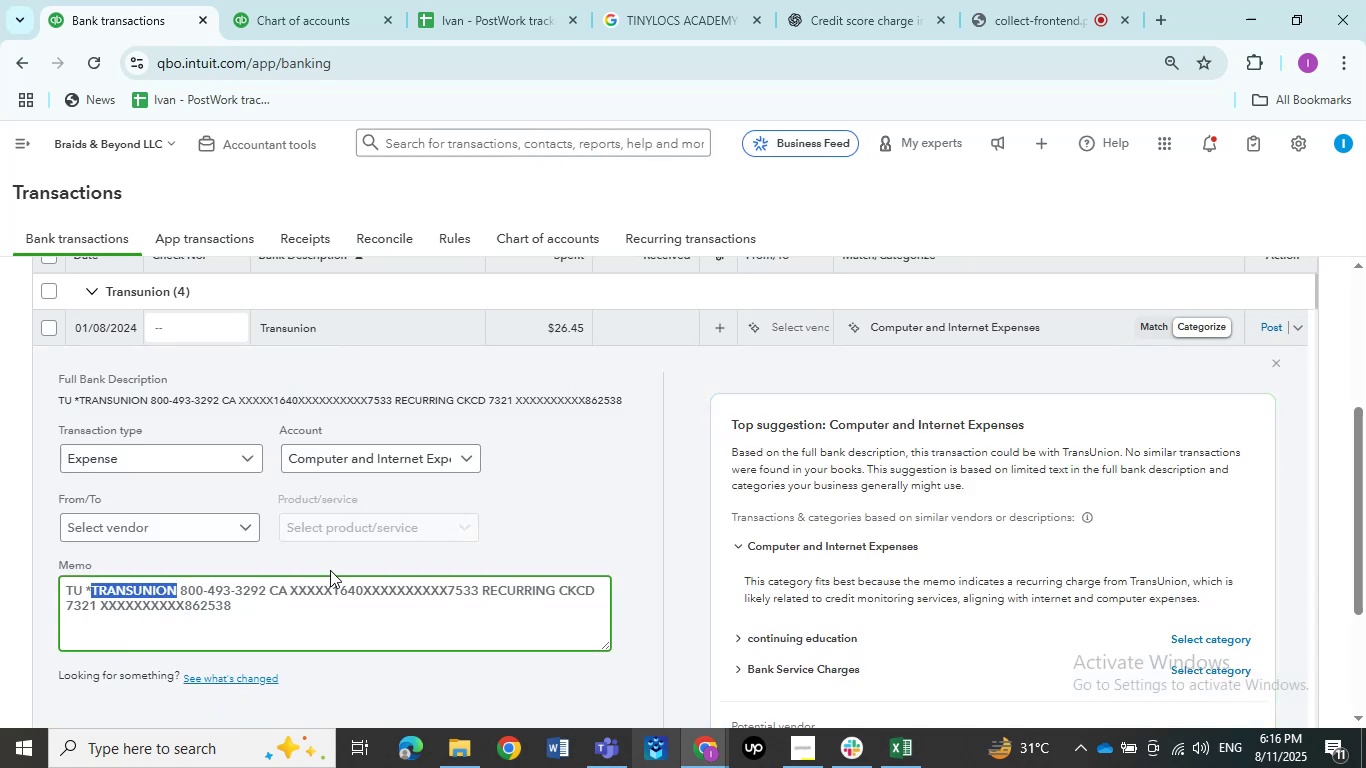 
key(Control+C)
 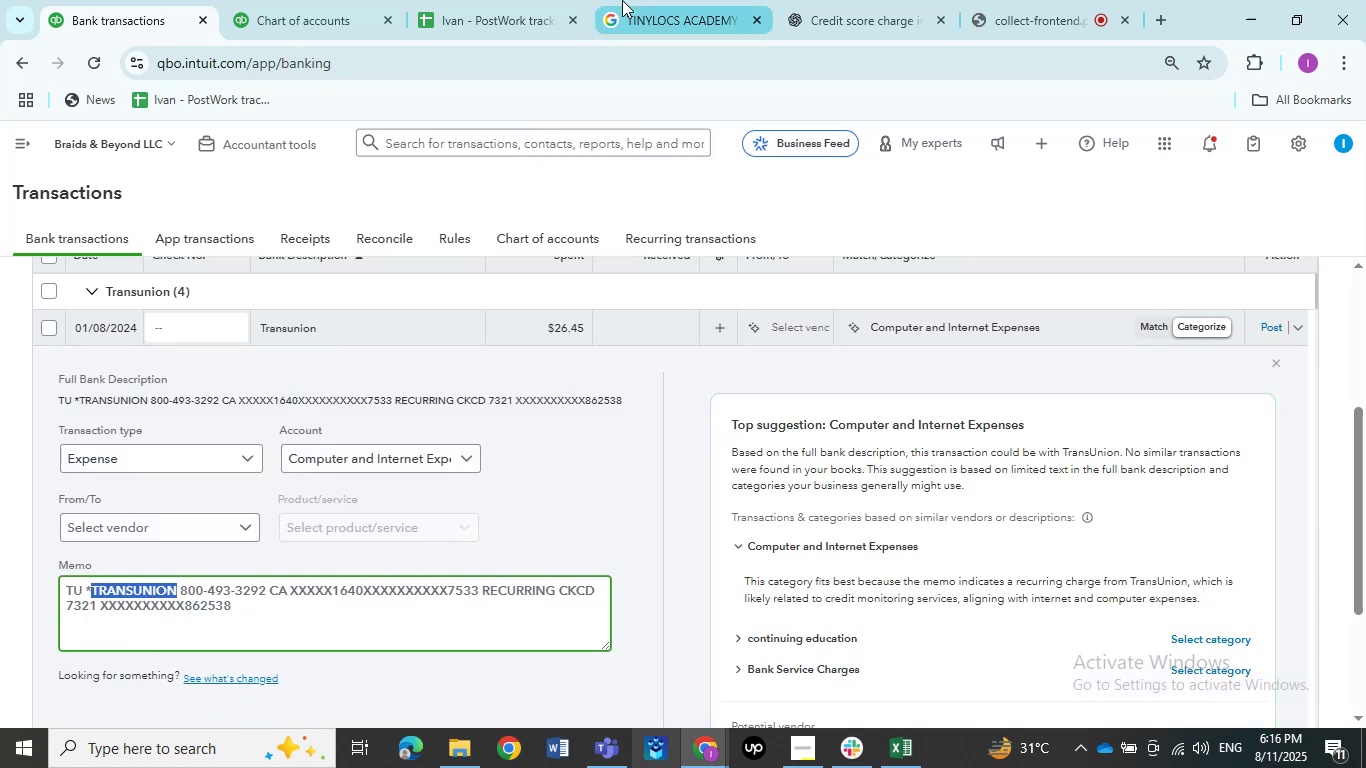 
left_click([623, 0])
 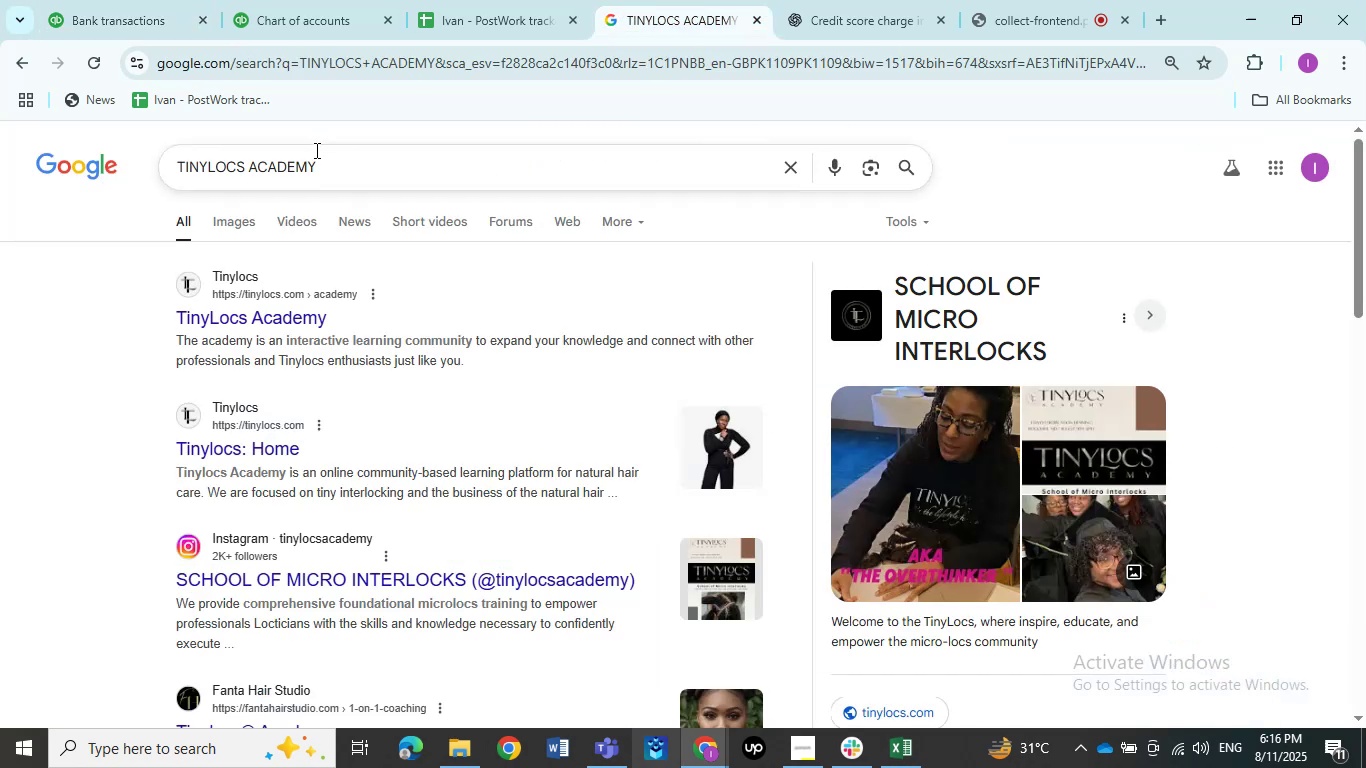 
left_click_drag(start_coordinate=[340, 179], to_coordinate=[43, 167])
 